 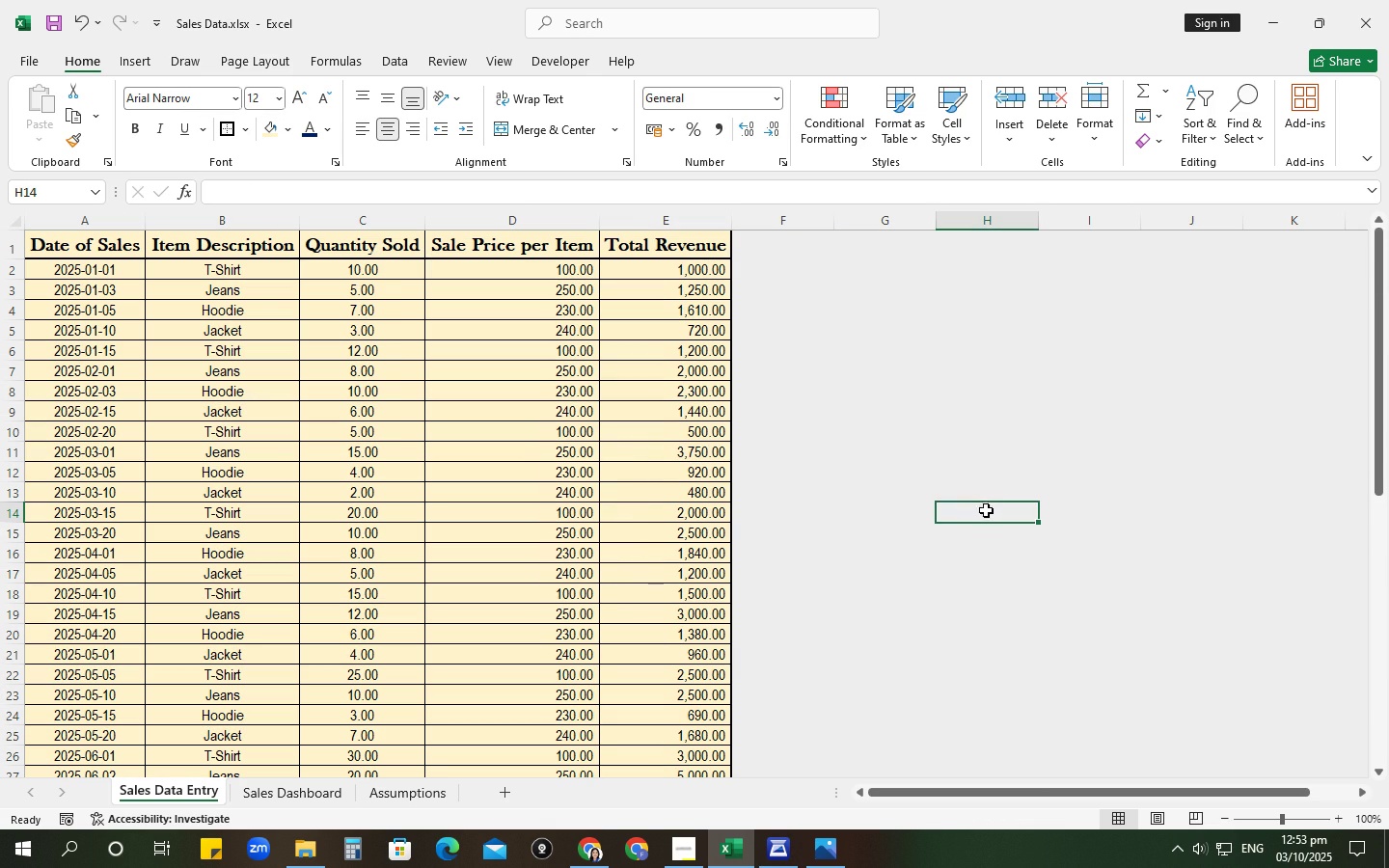 
scroll: coordinate [988, 511], scroll_direction: up, amount: 5.0
 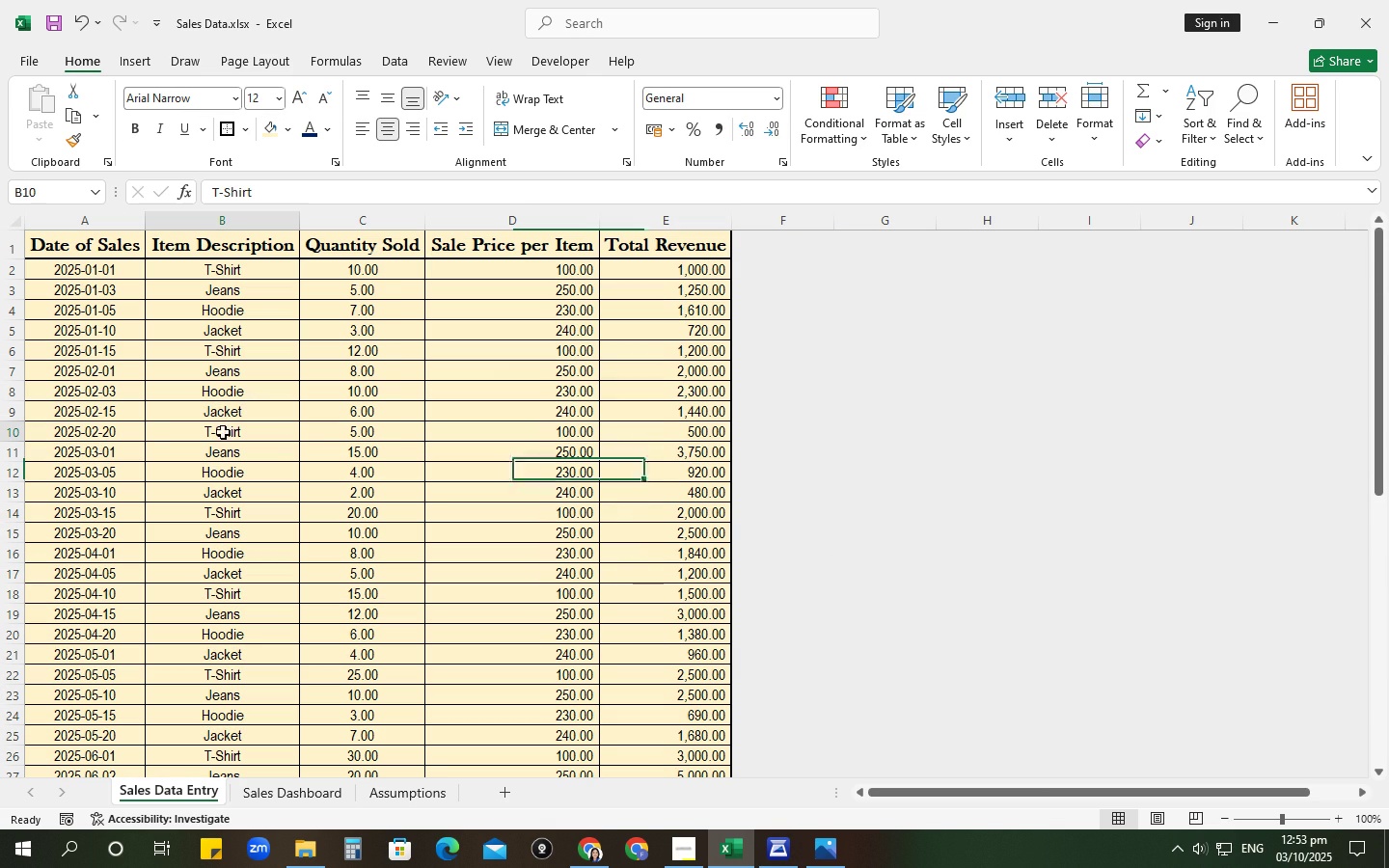 
left_click([223, 432])
 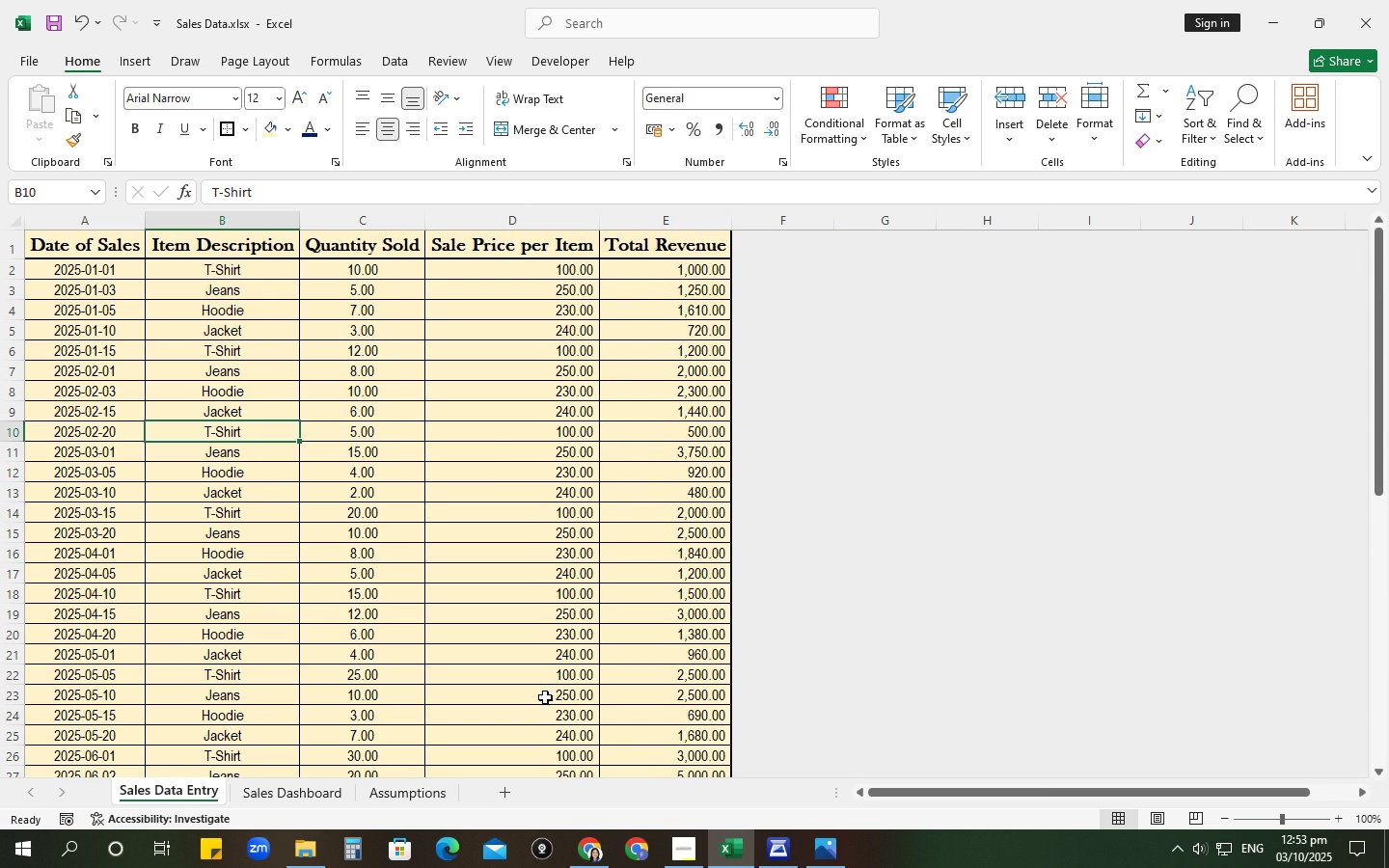 
wait(6.7)
 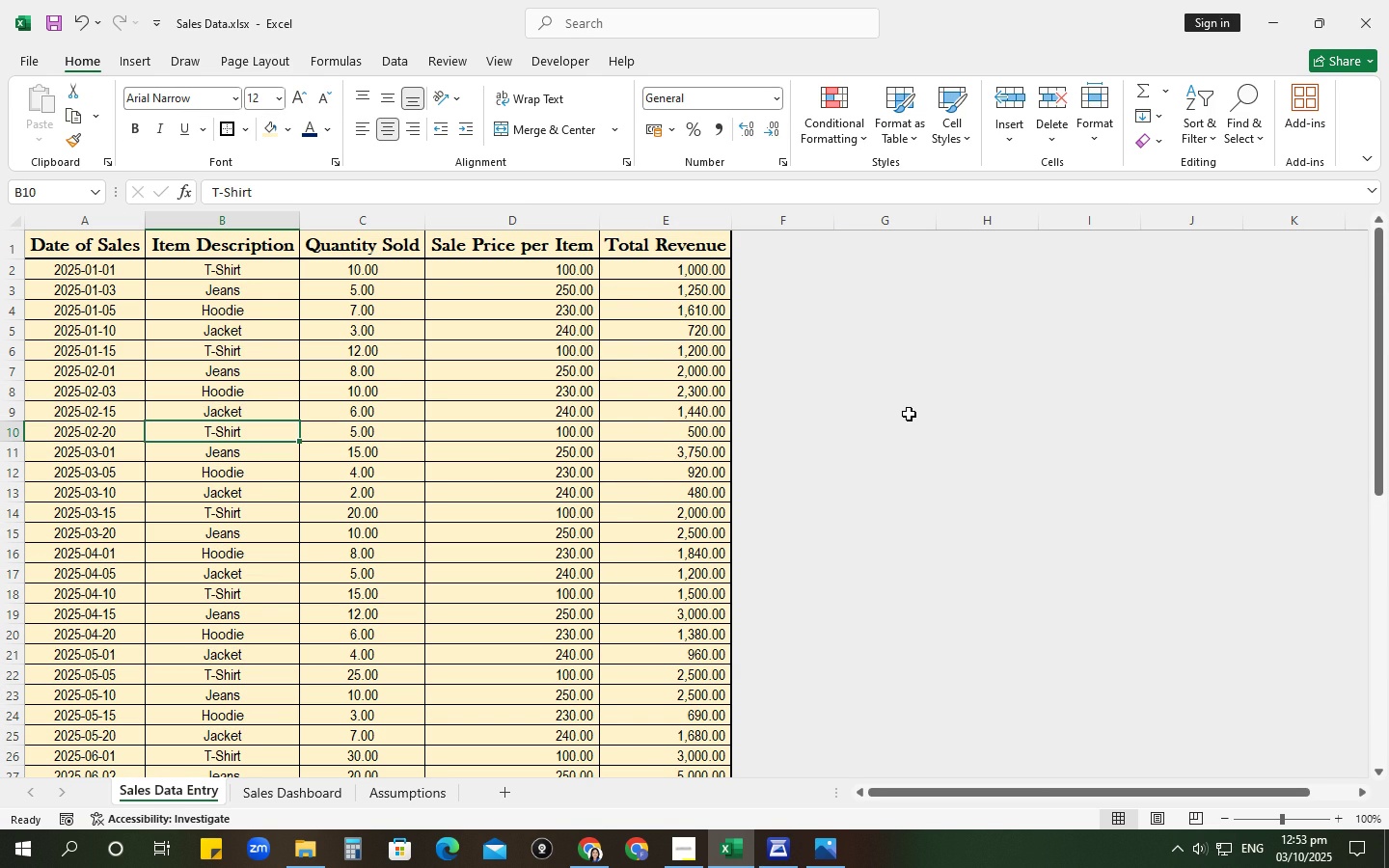 
left_click([577, 529])
 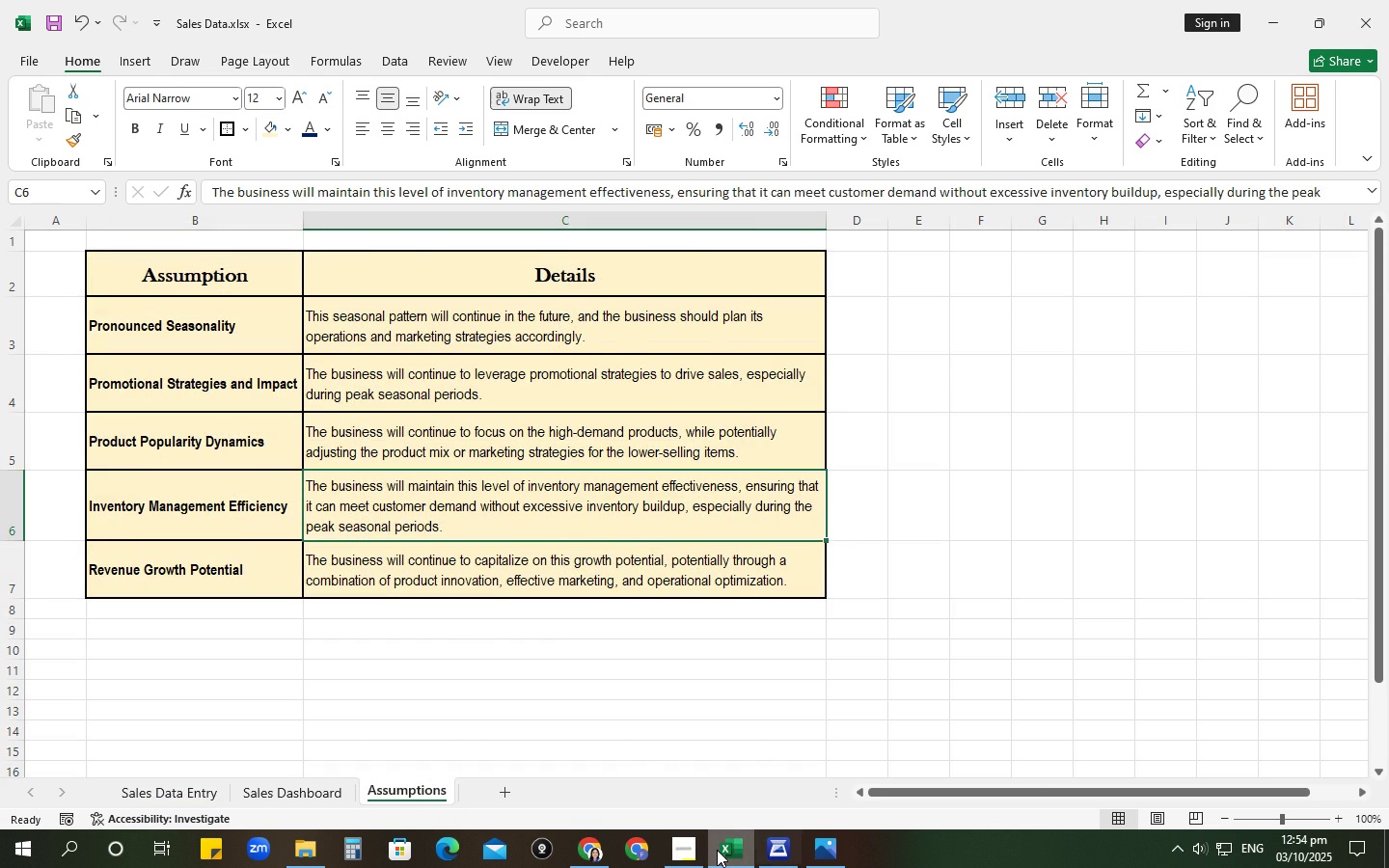 
left_click([717, 850])
 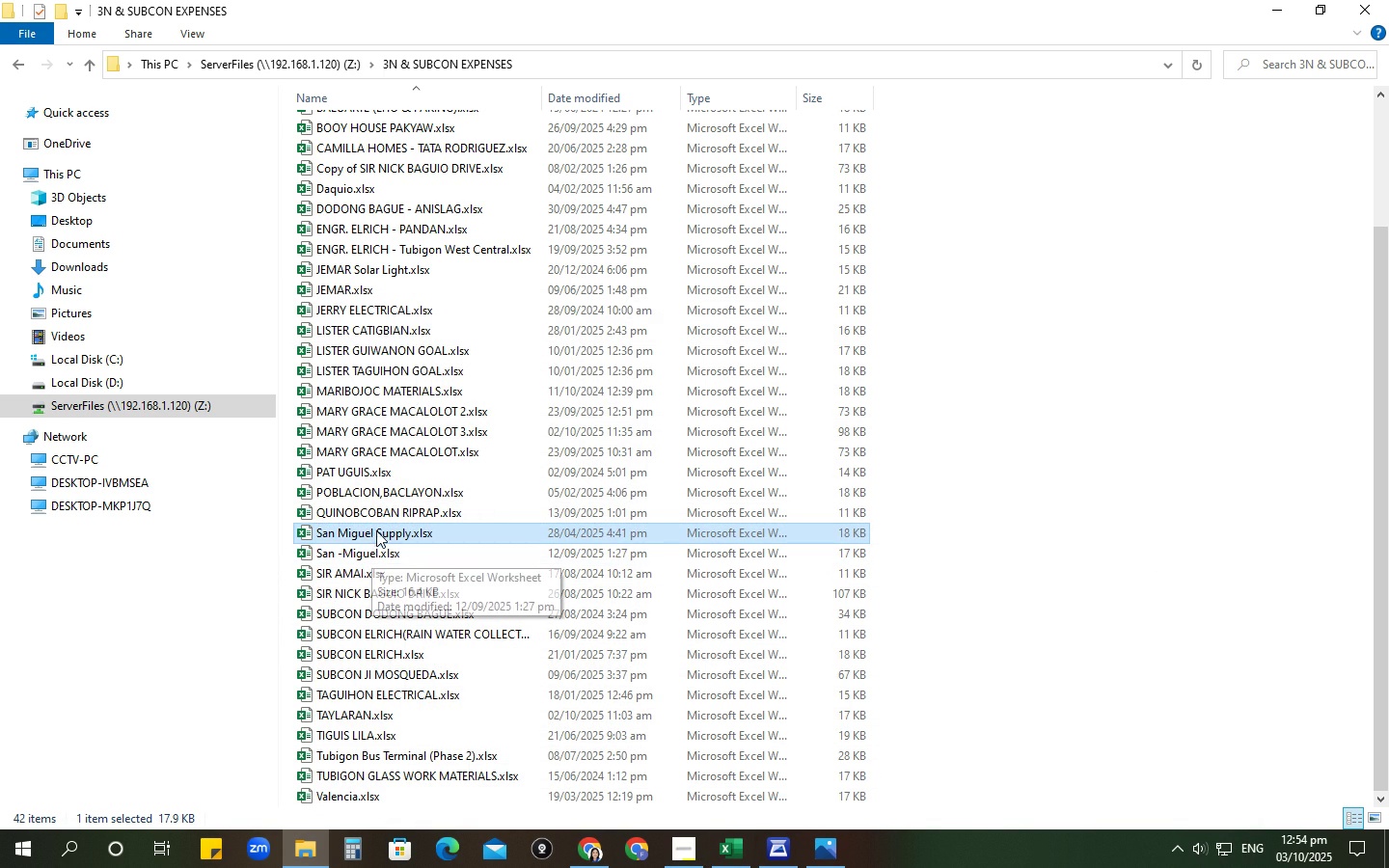 
scroll: coordinate [380, 516], scroll_direction: up, amount: 2.0
 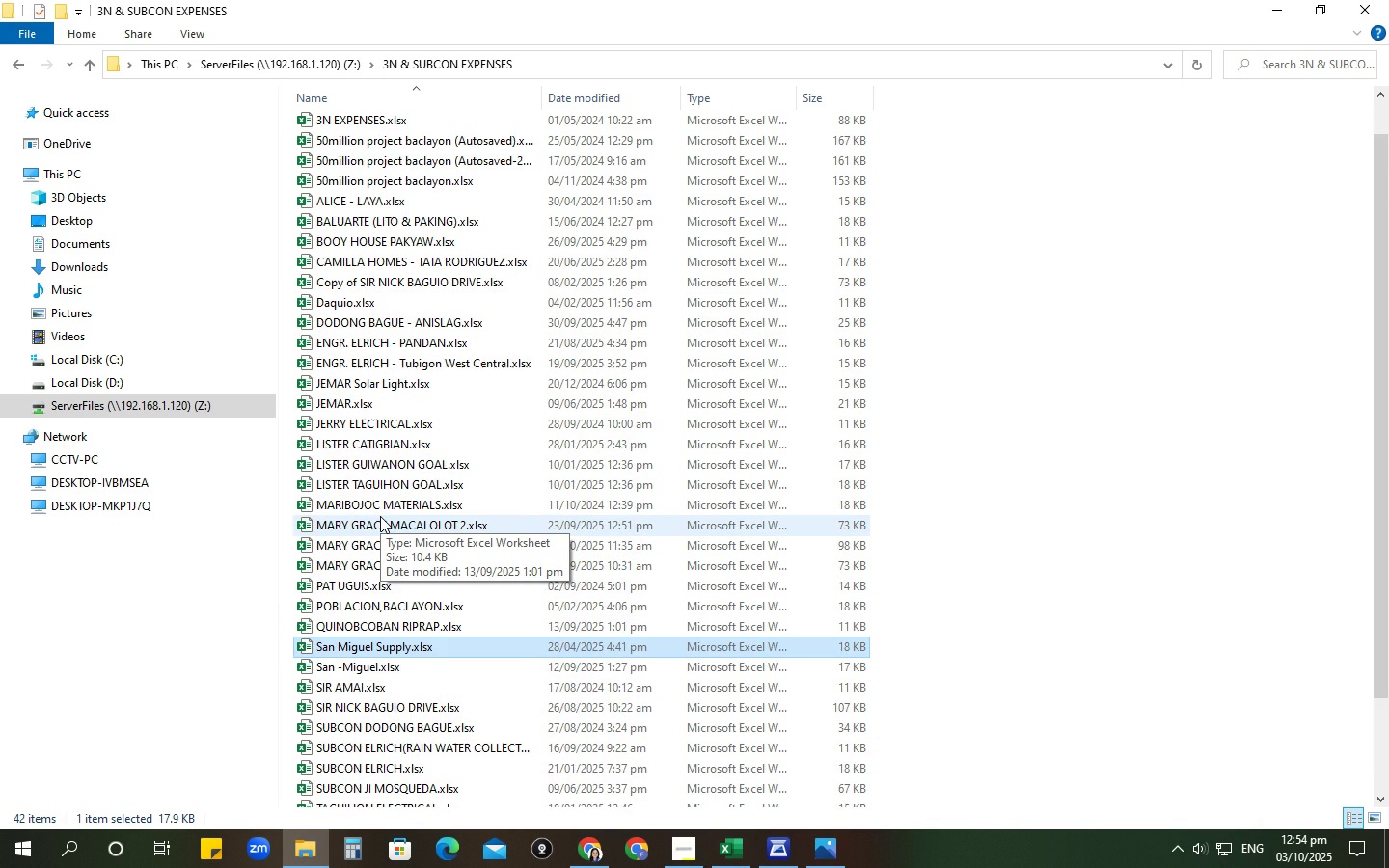 
scroll: coordinate [380, 516], scroll_direction: down, amount: 1.0
 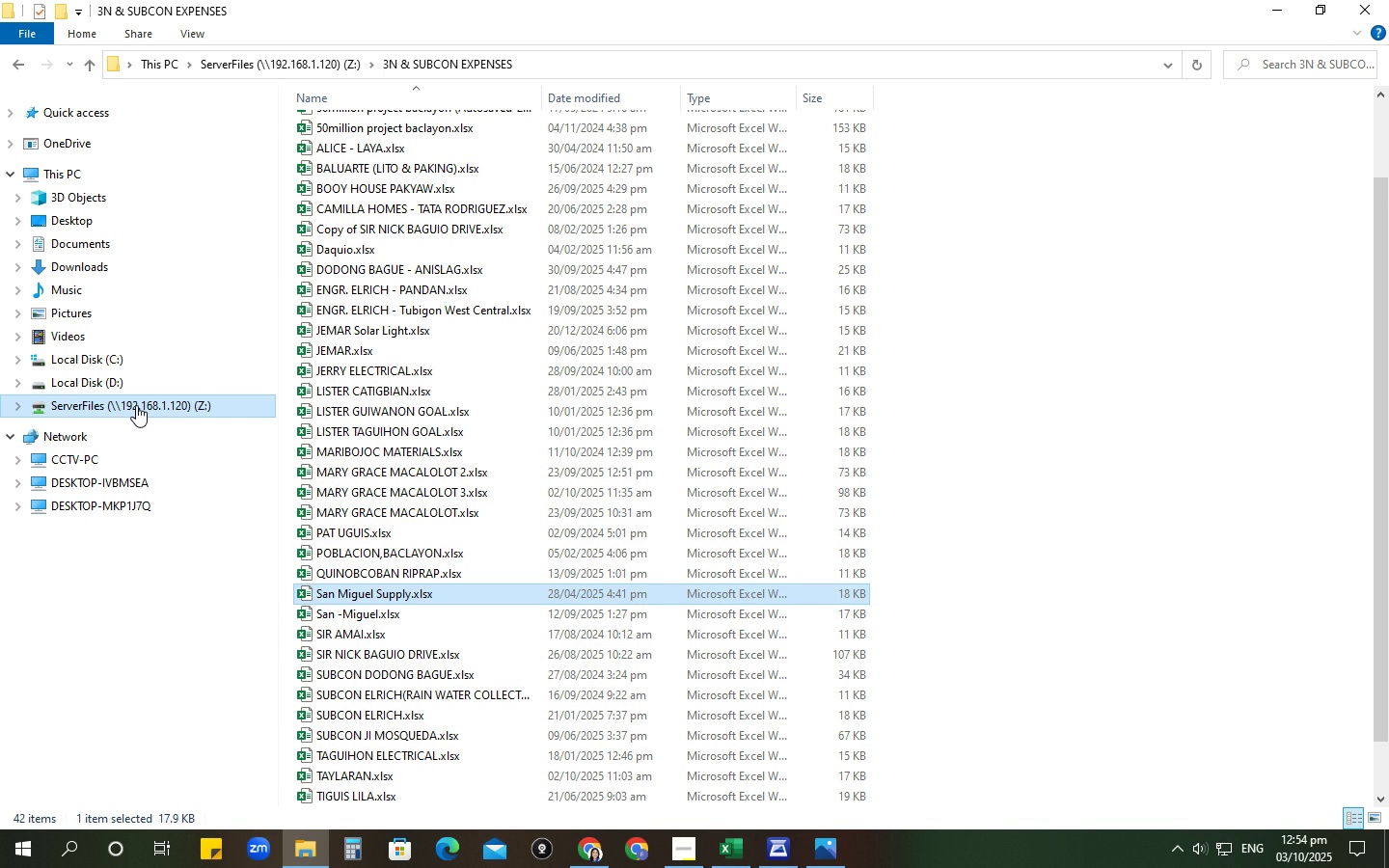 
wait(9.89)
 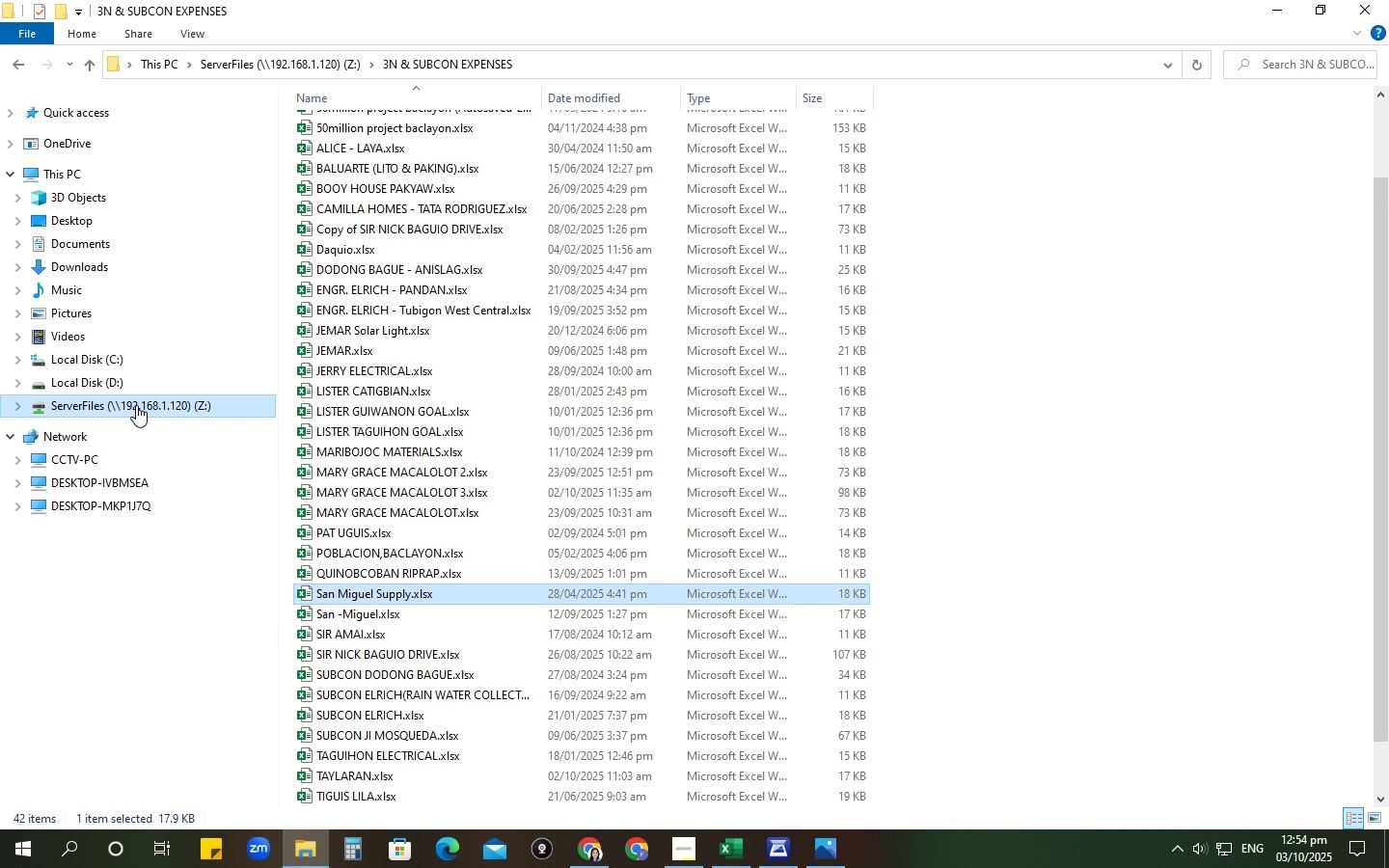 
double_click([395, 616])
 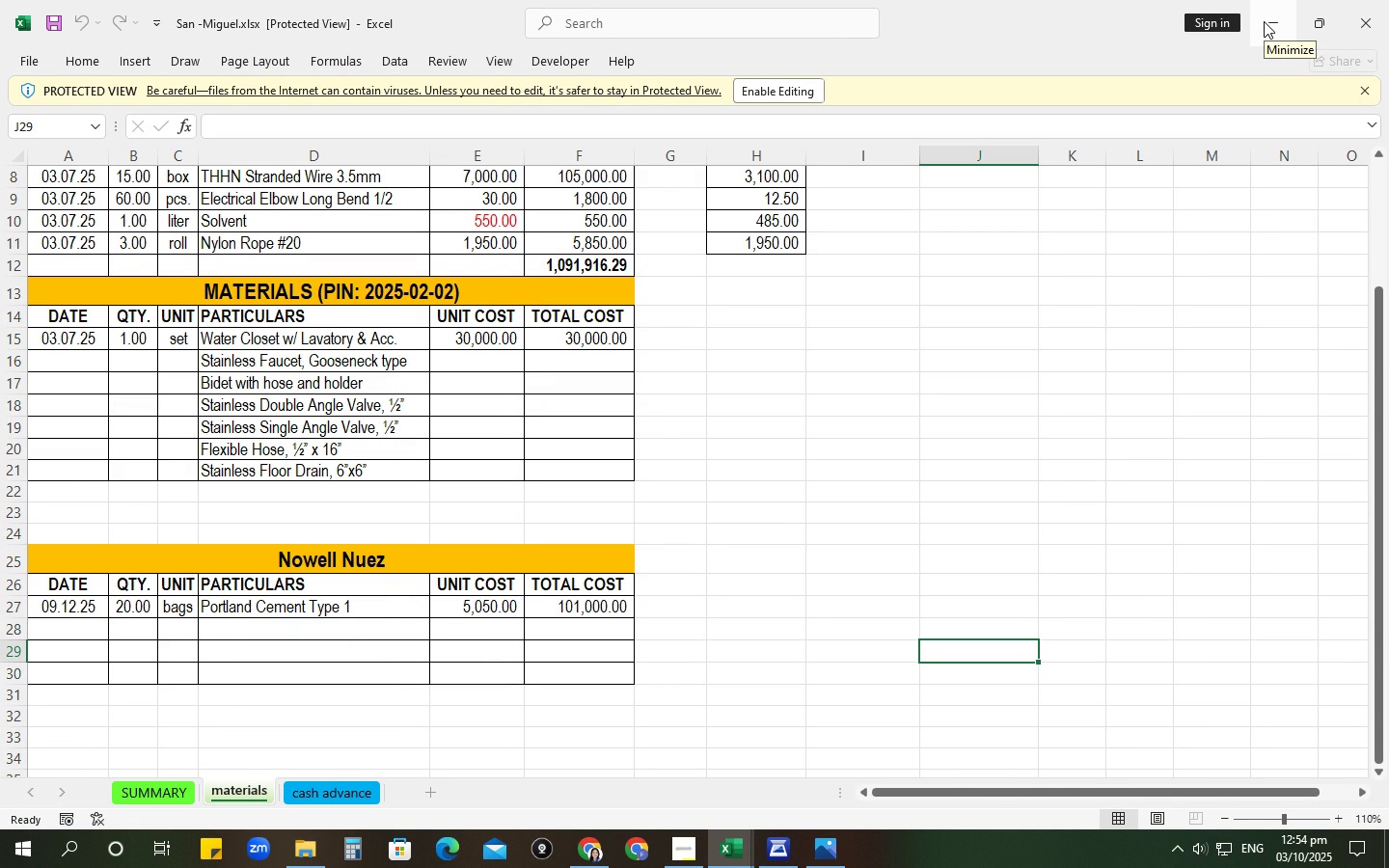 
wait(16.05)
 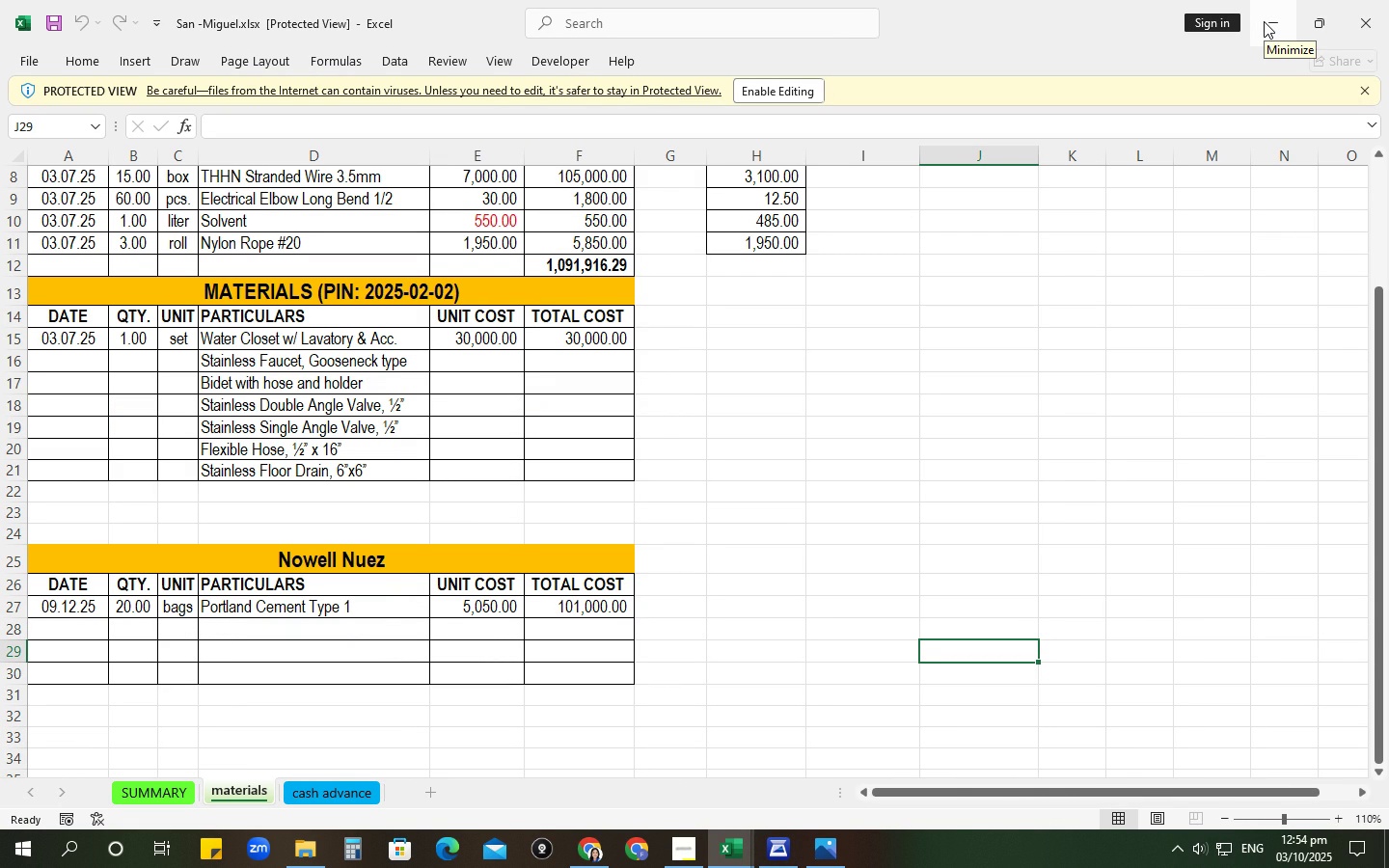 
scroll: coordinate [779, 518], scroll_direction: up, amount: 4.0
 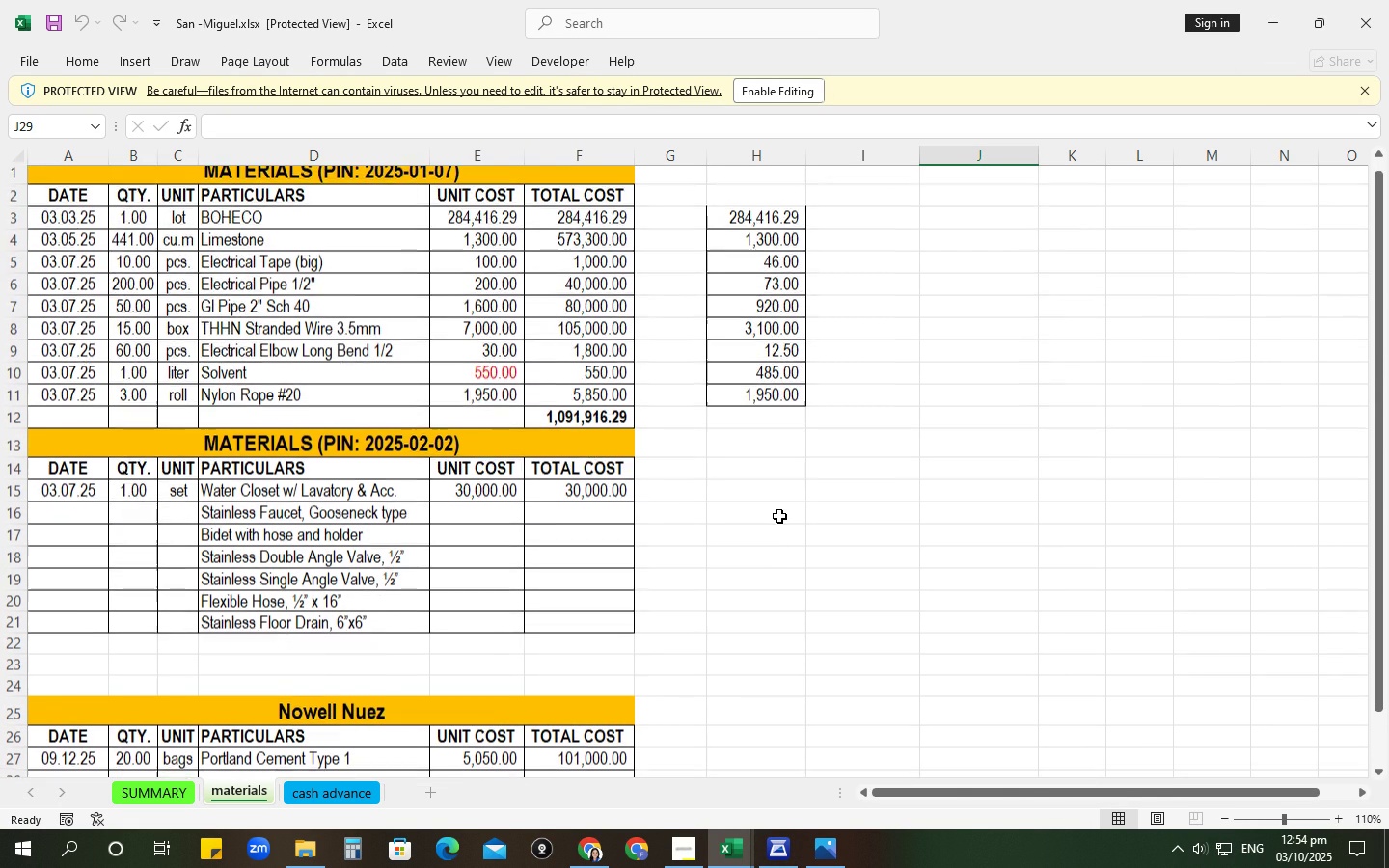 
scroll: coordinate [779, 516], scroll_direction: down, amount: 3.0
 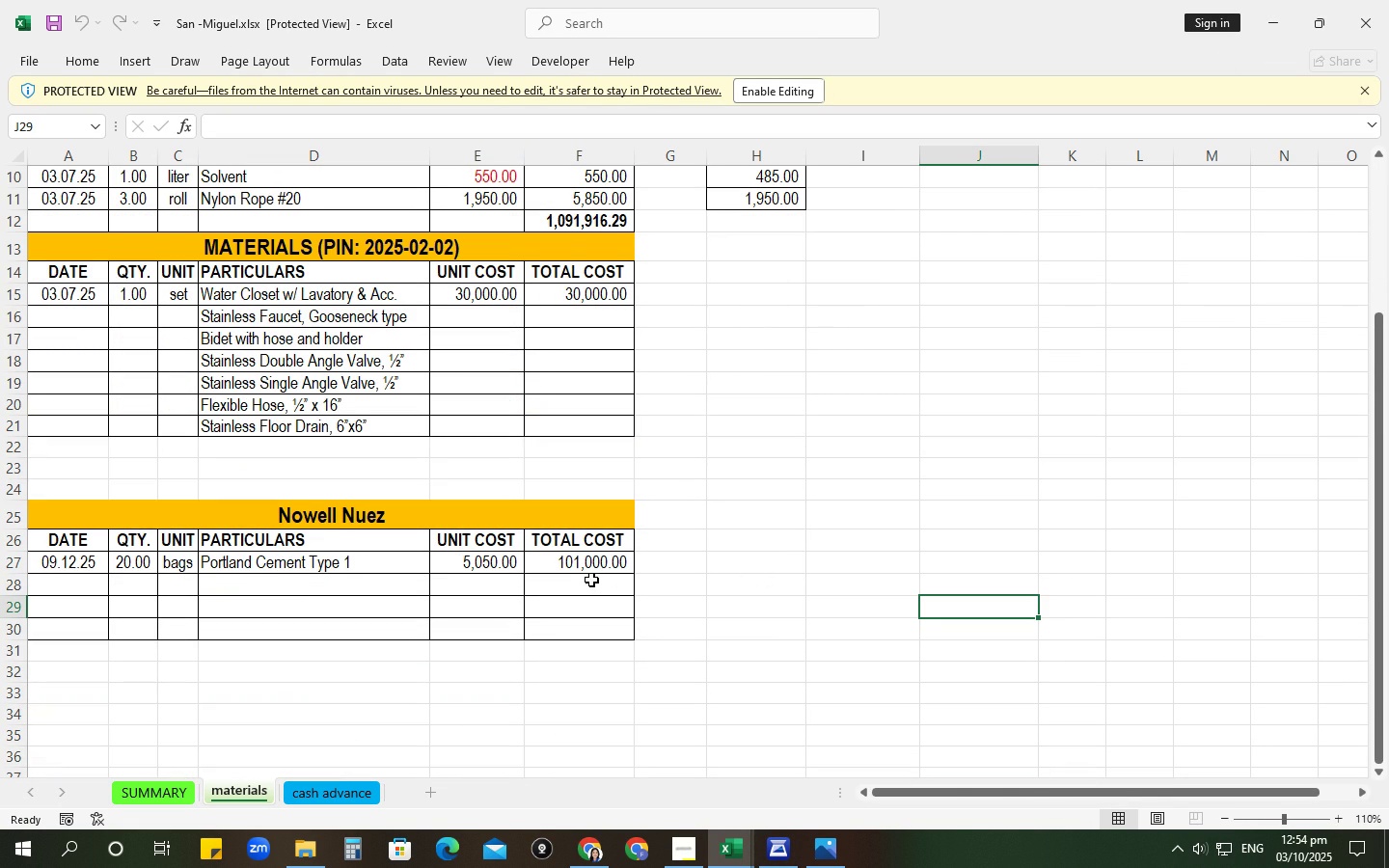 
scroll: coordinate [587, 582], scroll_direction: up, amount: 1.0
 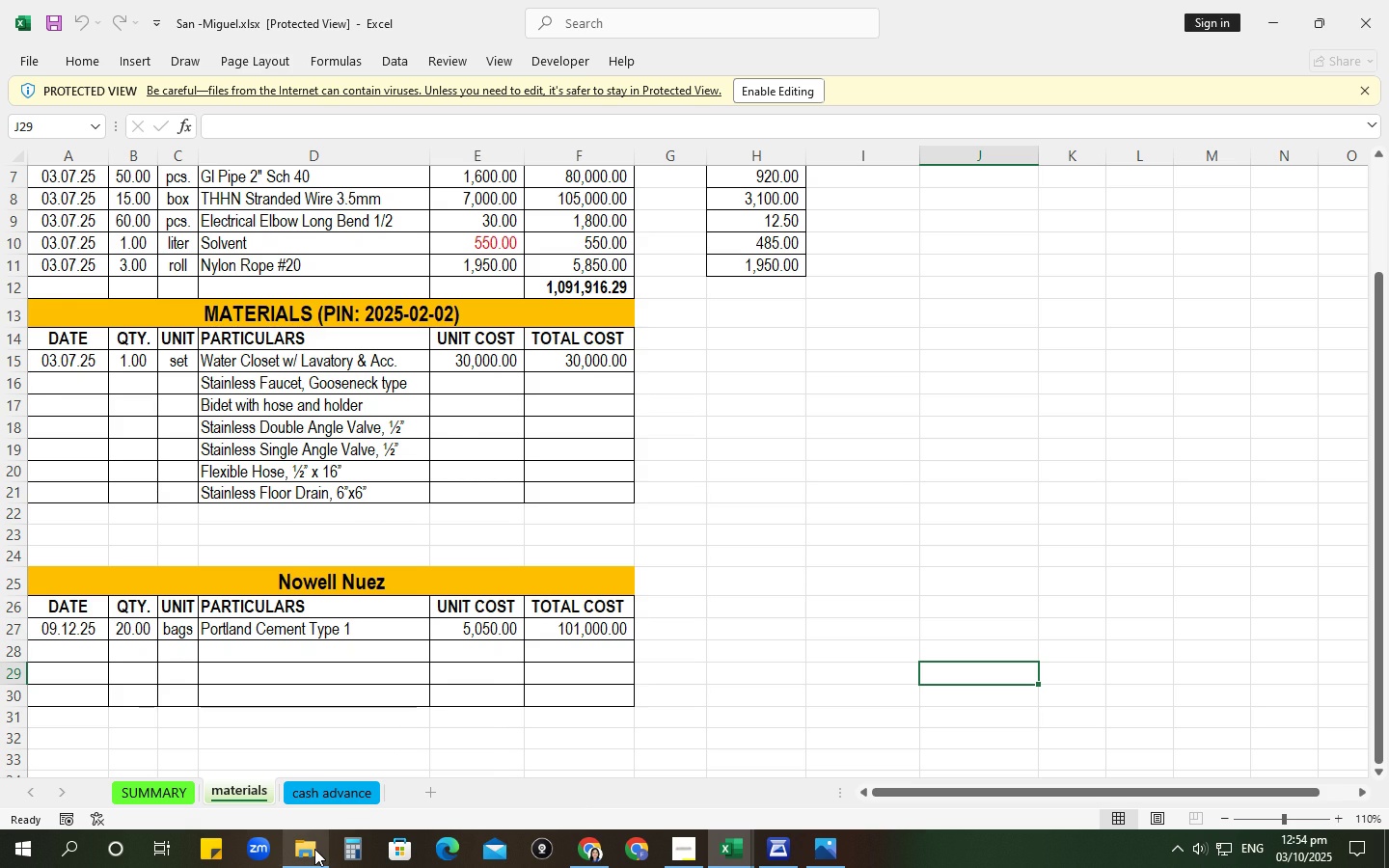 
left_click([314, 849])
 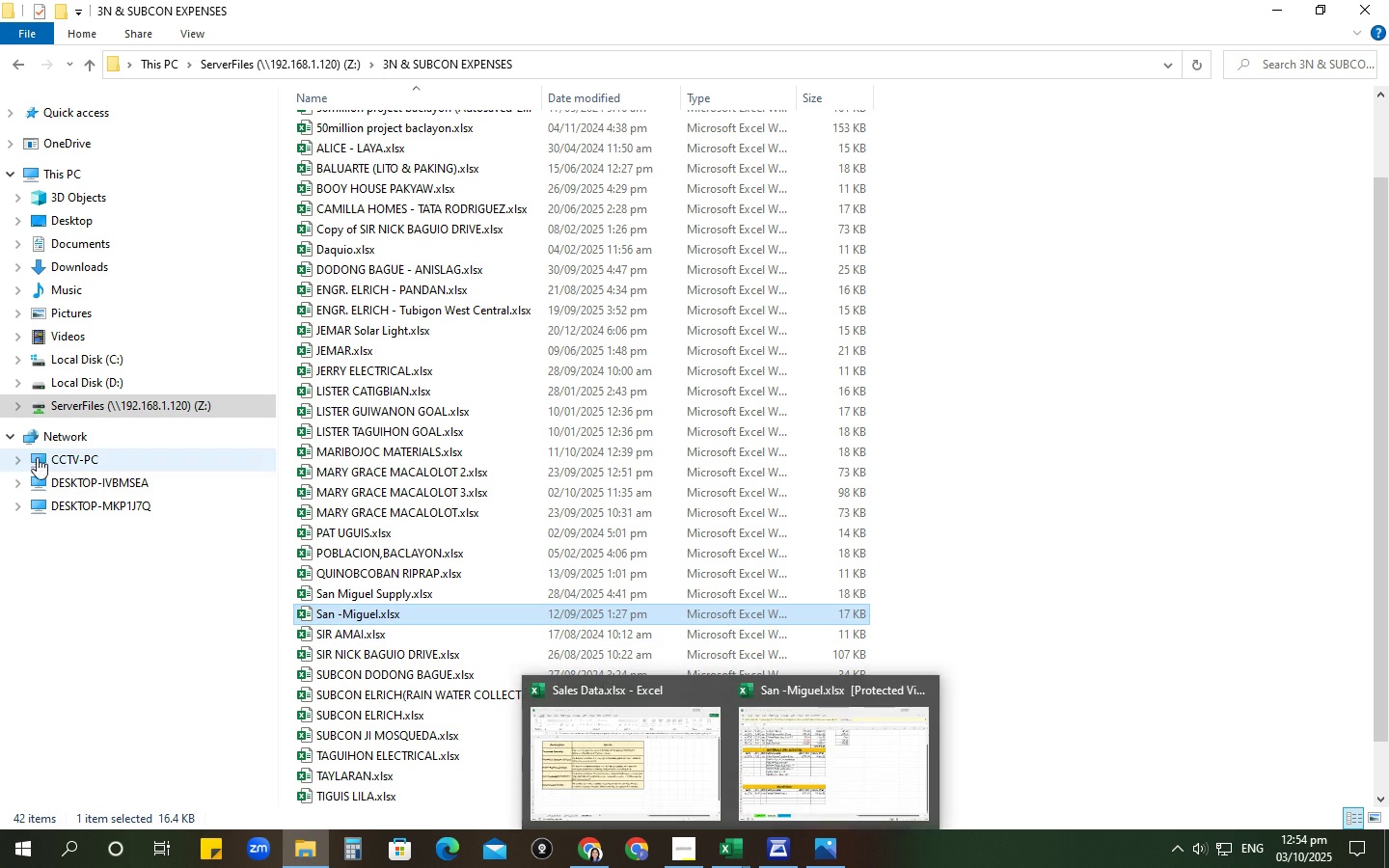 
wait(5.22)
 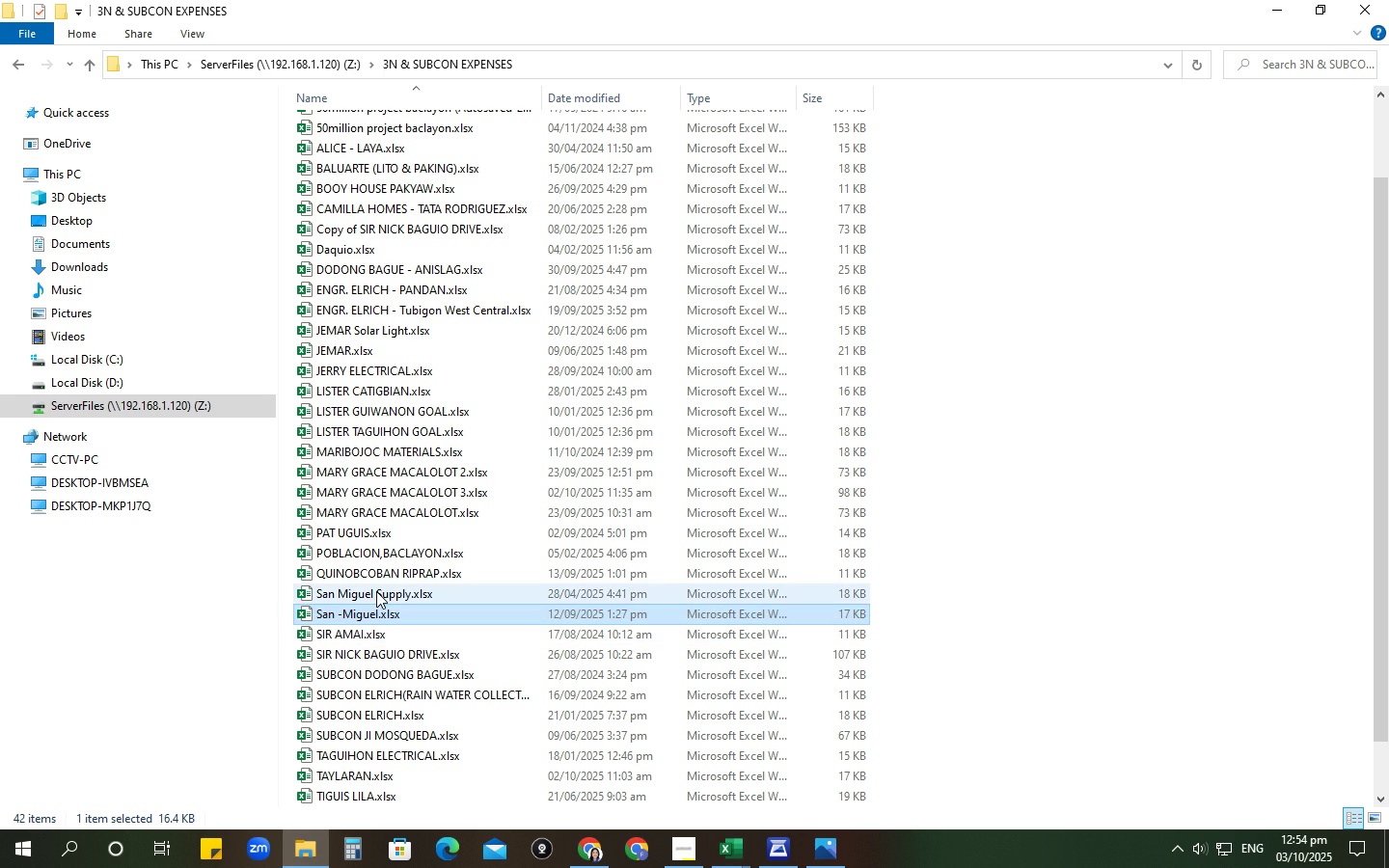 
left_click([82, 403])
 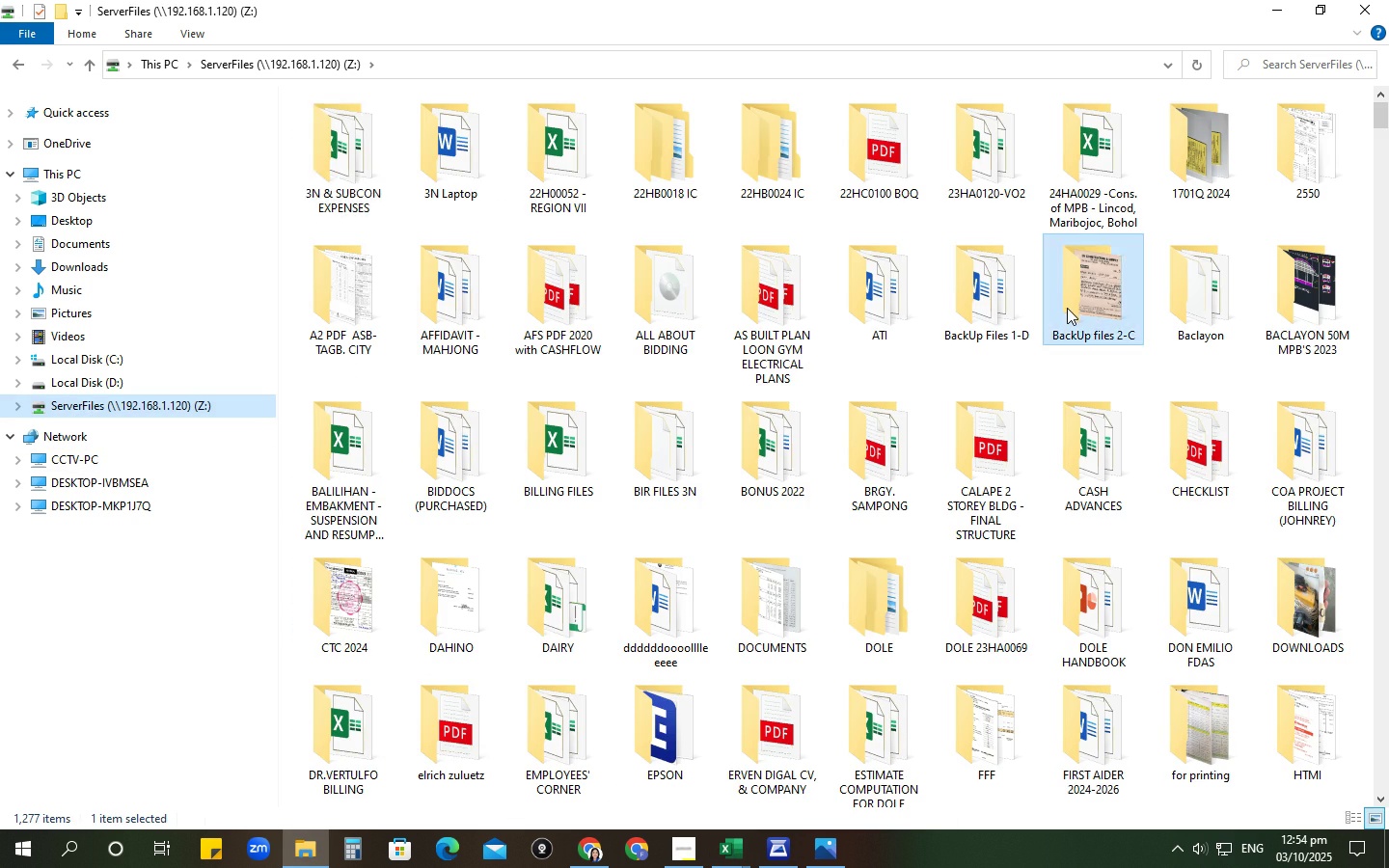 
double_click([1067, 308])
 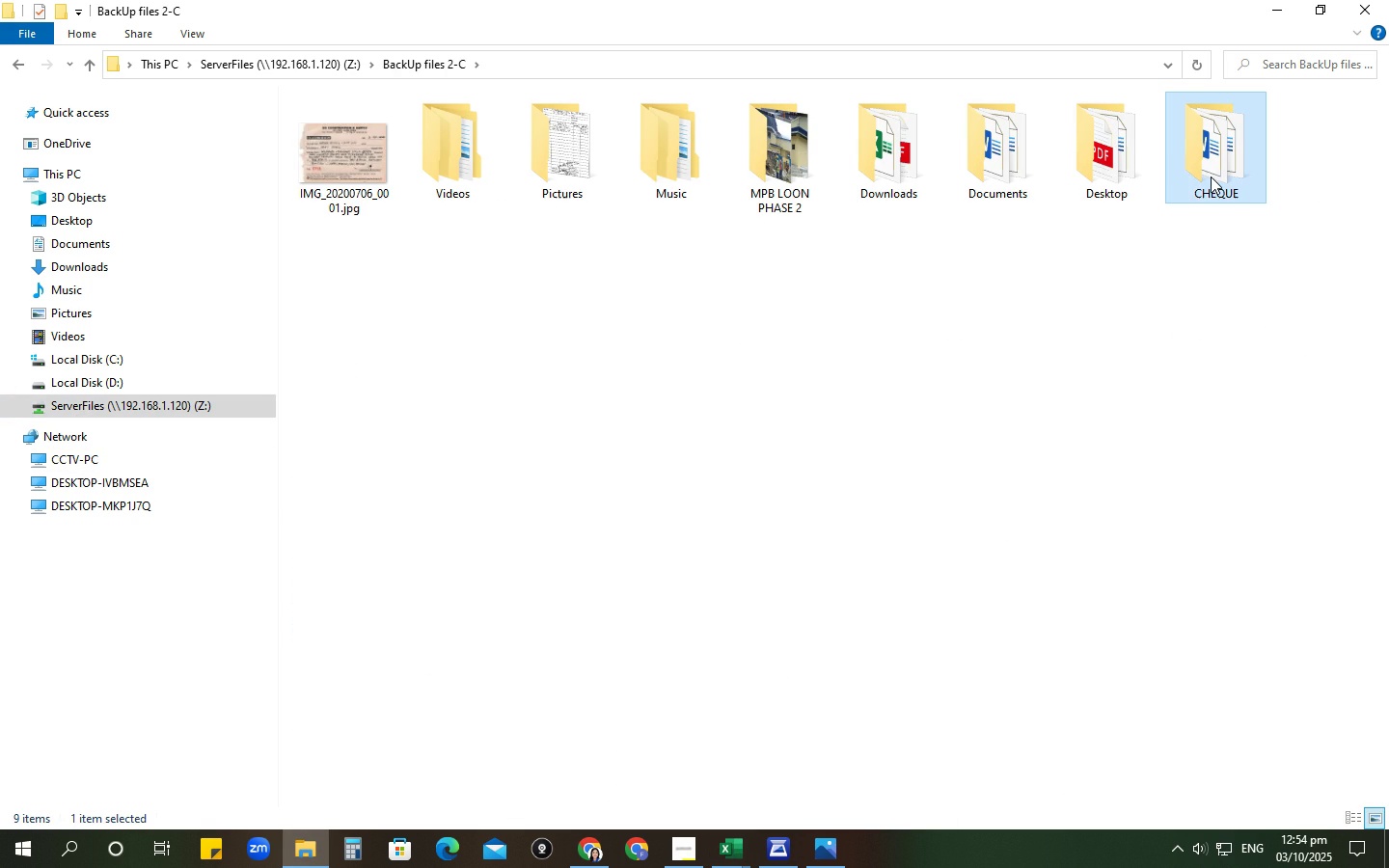 
double_click([1209, 176])
 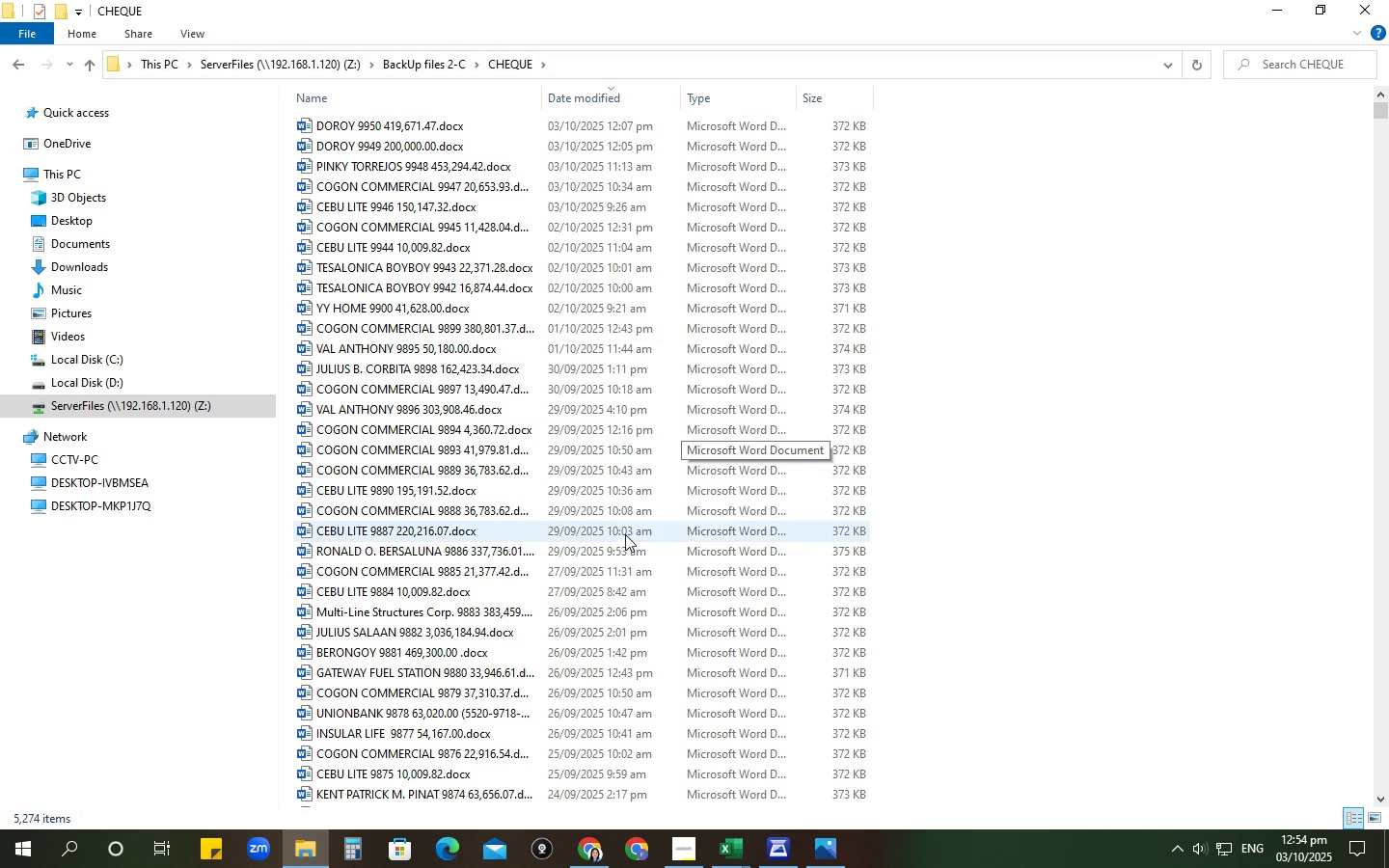 
wait(7.18)
 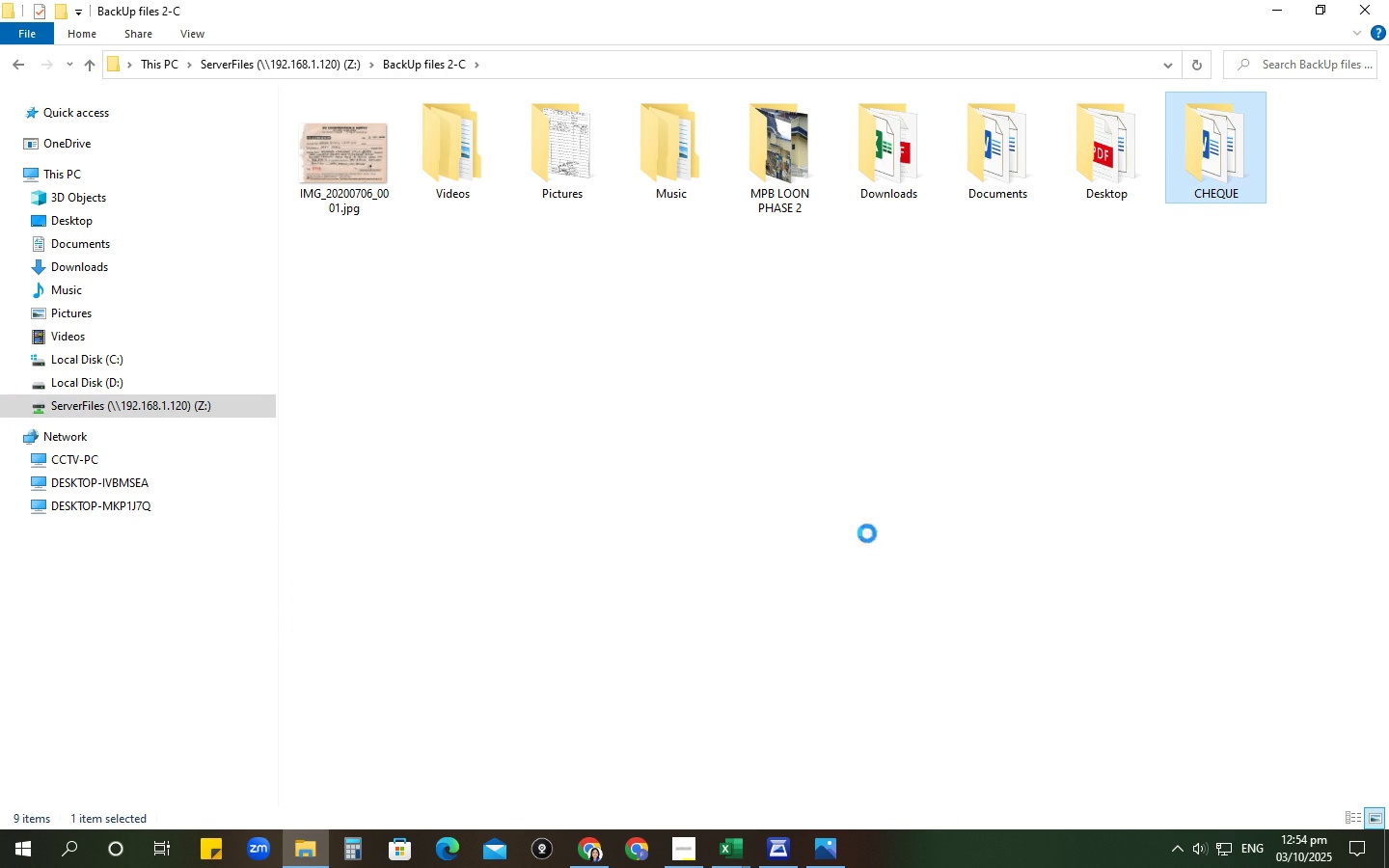 
scroll: coordinate [592, 657], scroll_direction: down, amount: 4.0
 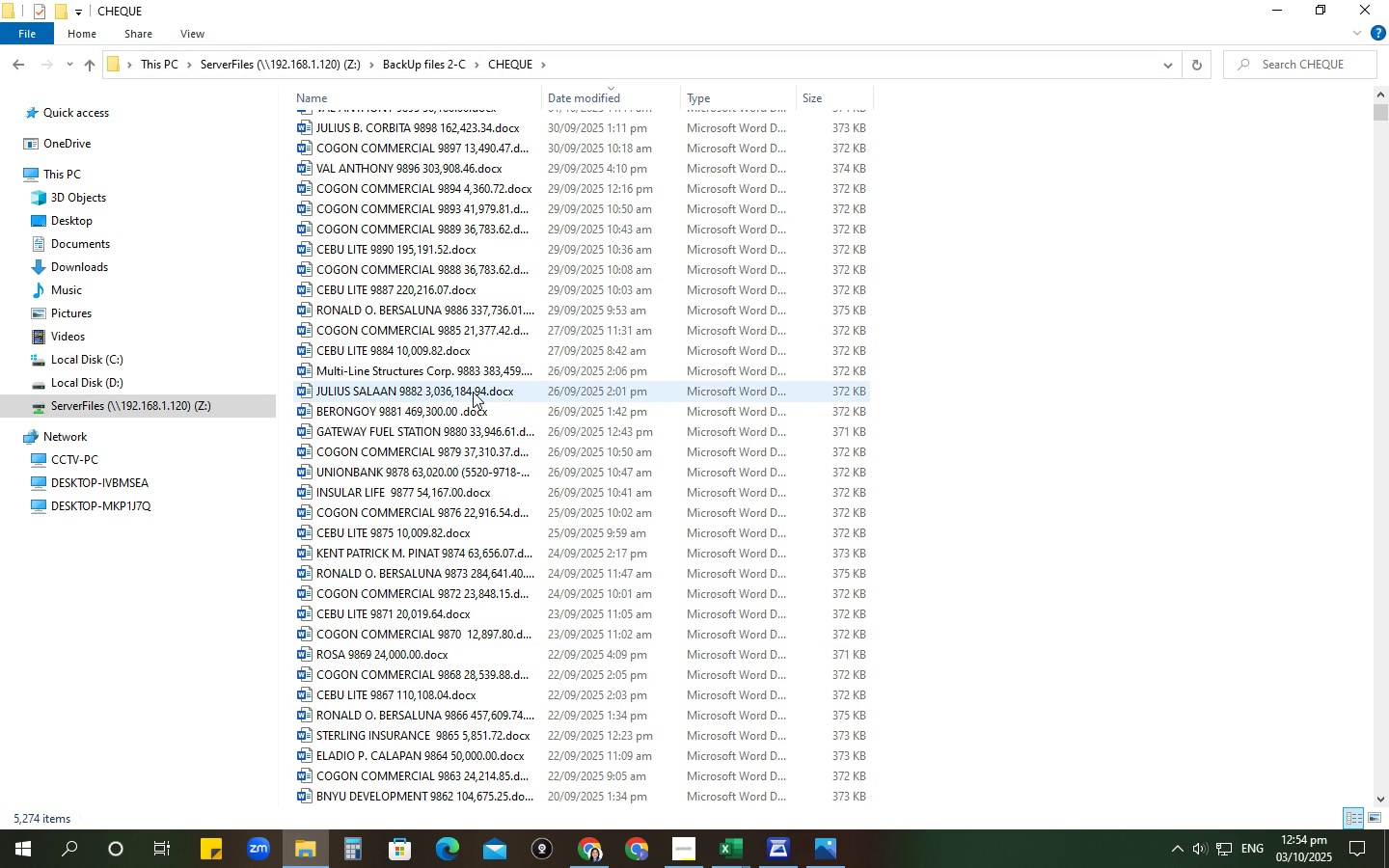 
mouse_move([443, 330])
 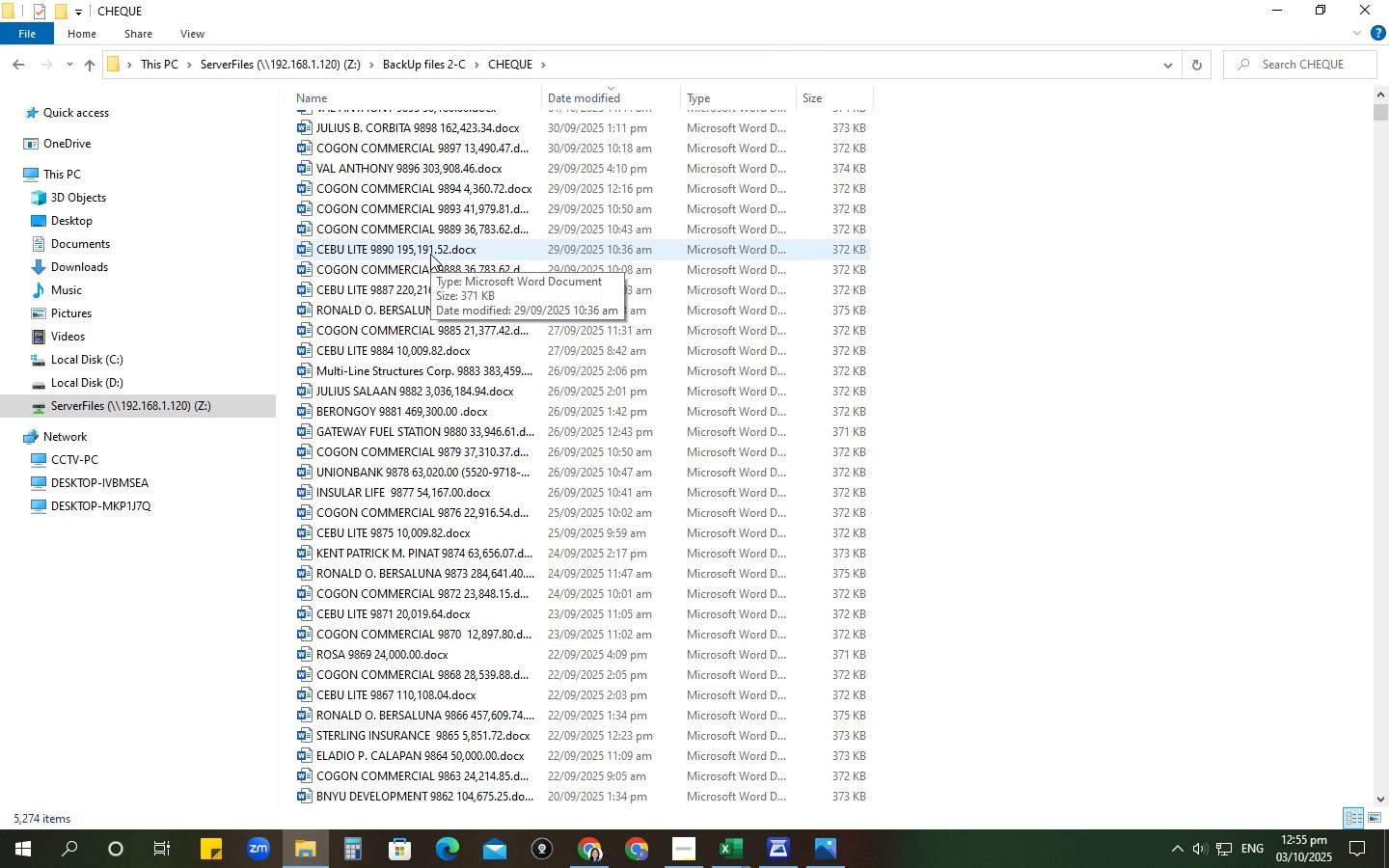 
left_click([430, 250])
 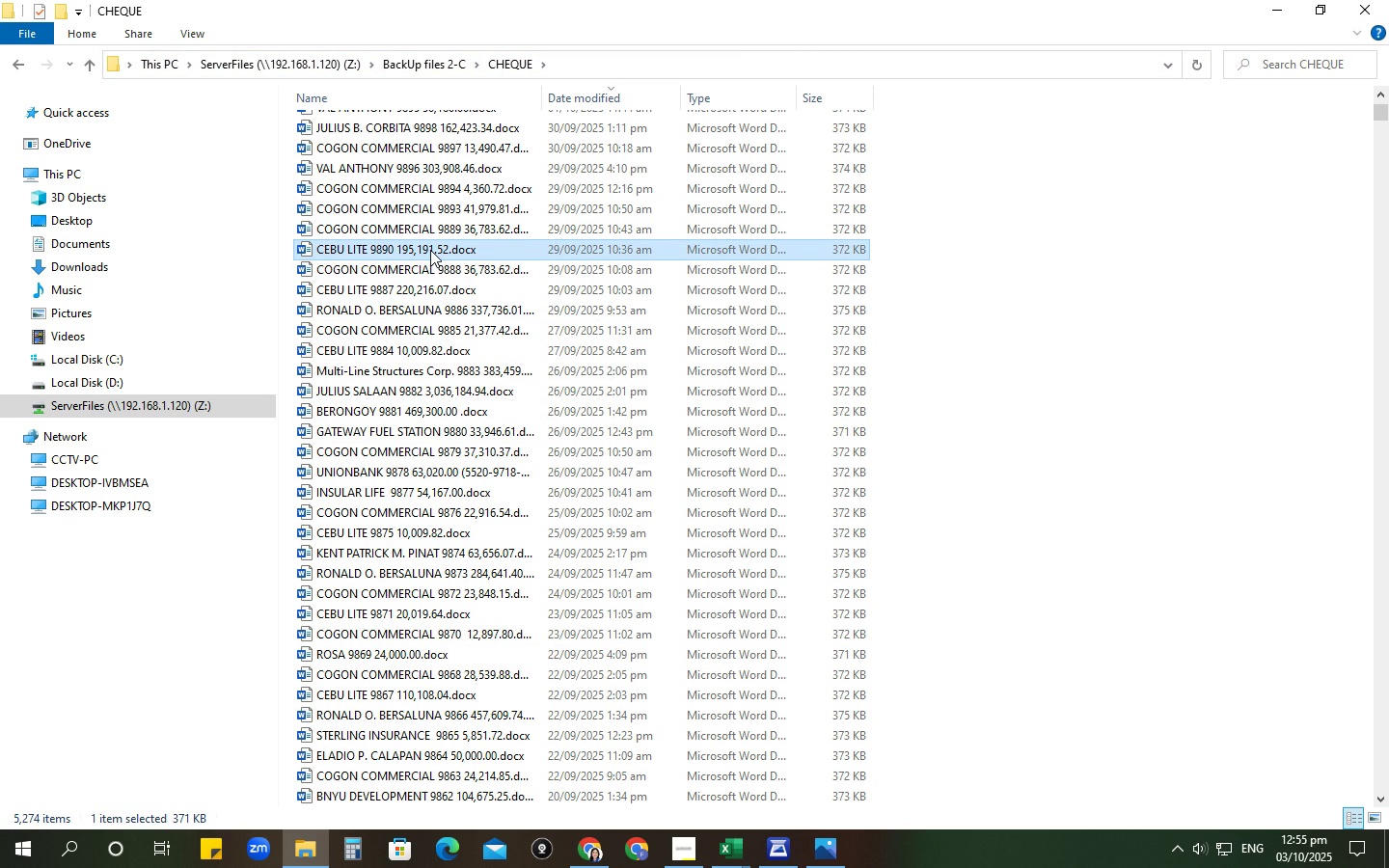 
double_click([430, 250])
 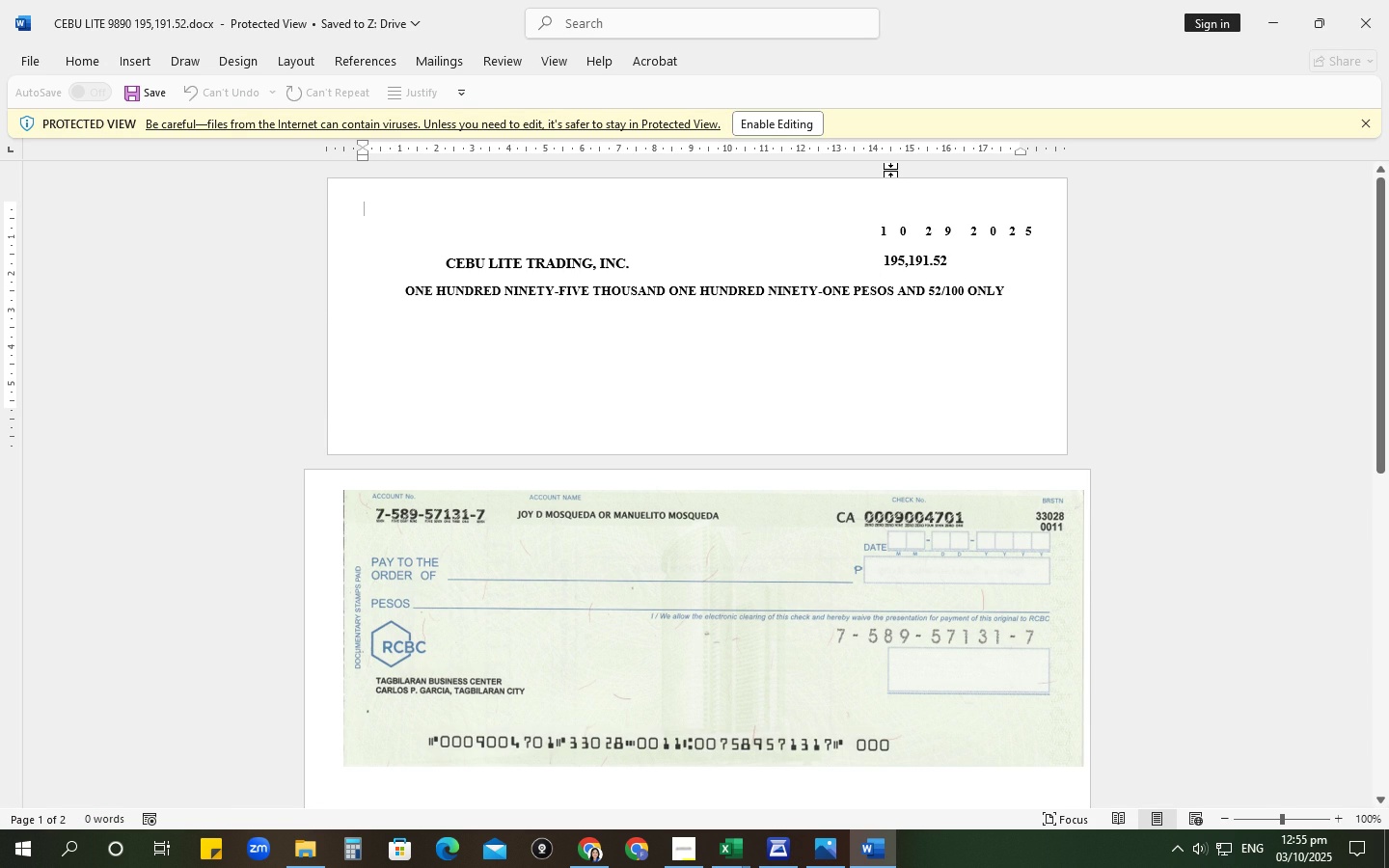 
wait(15.74)
 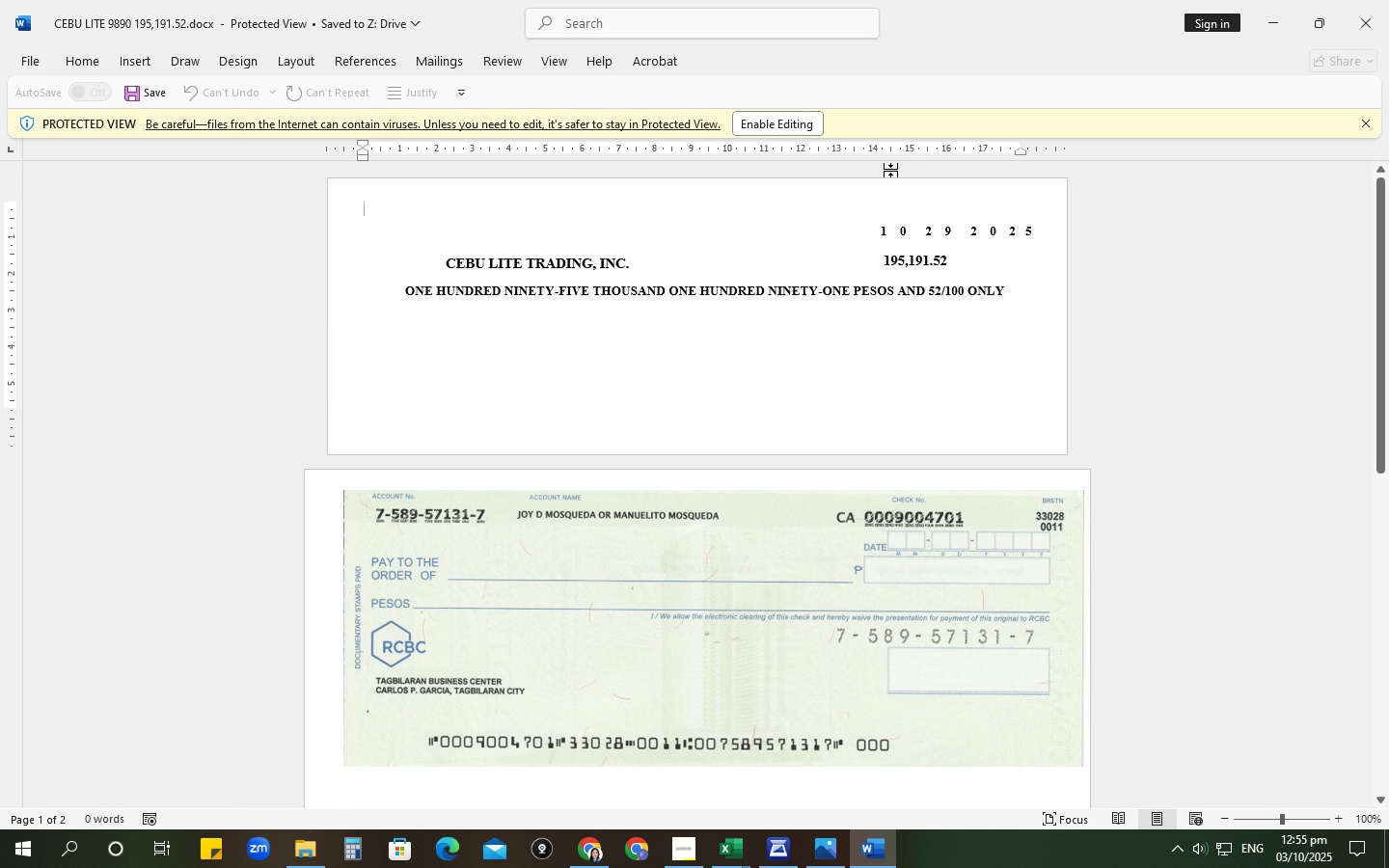 
scroll: coordinate [801, 683], scroll_direction: up, amount: 5.0
 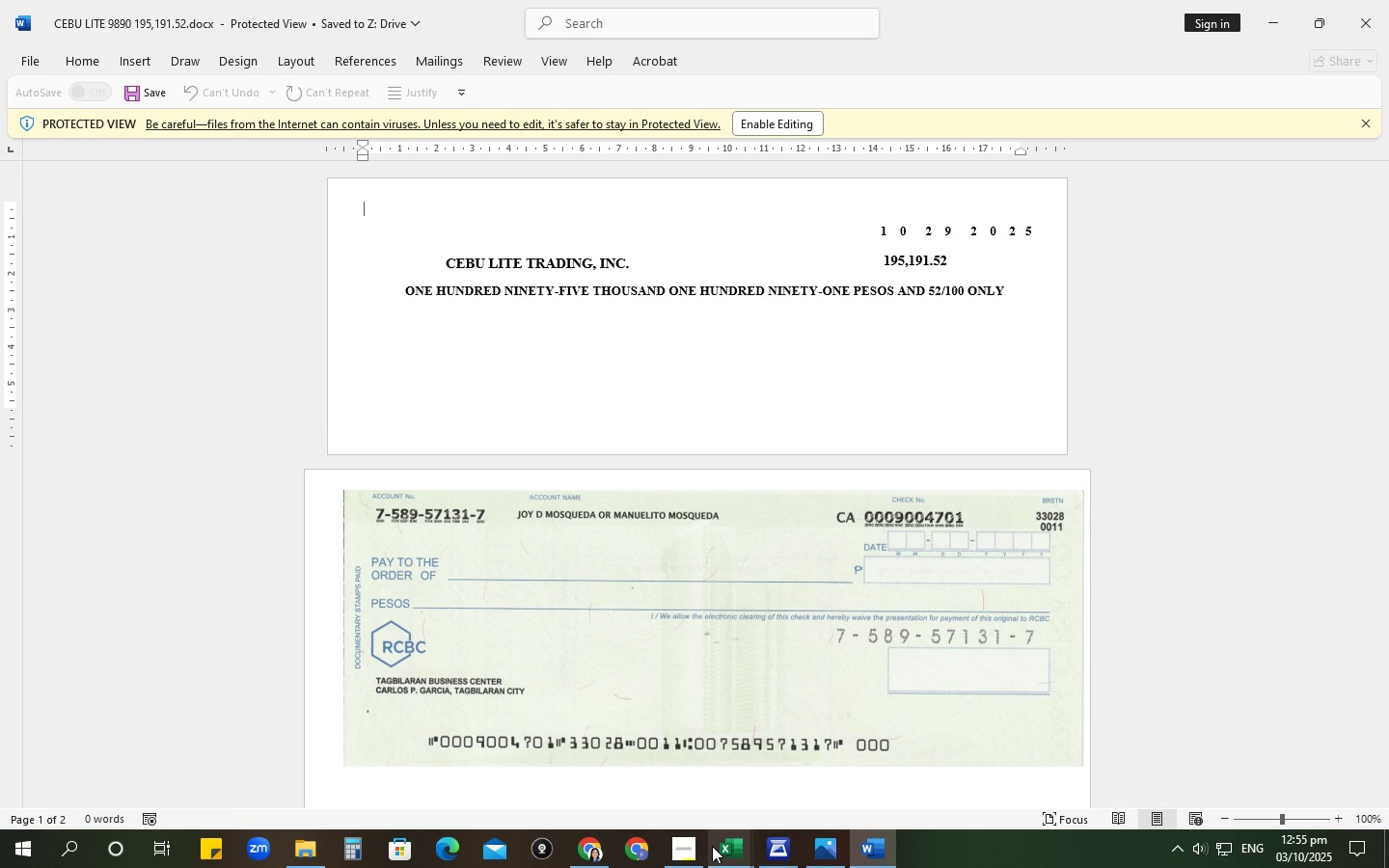 
left_click([712, 846])
 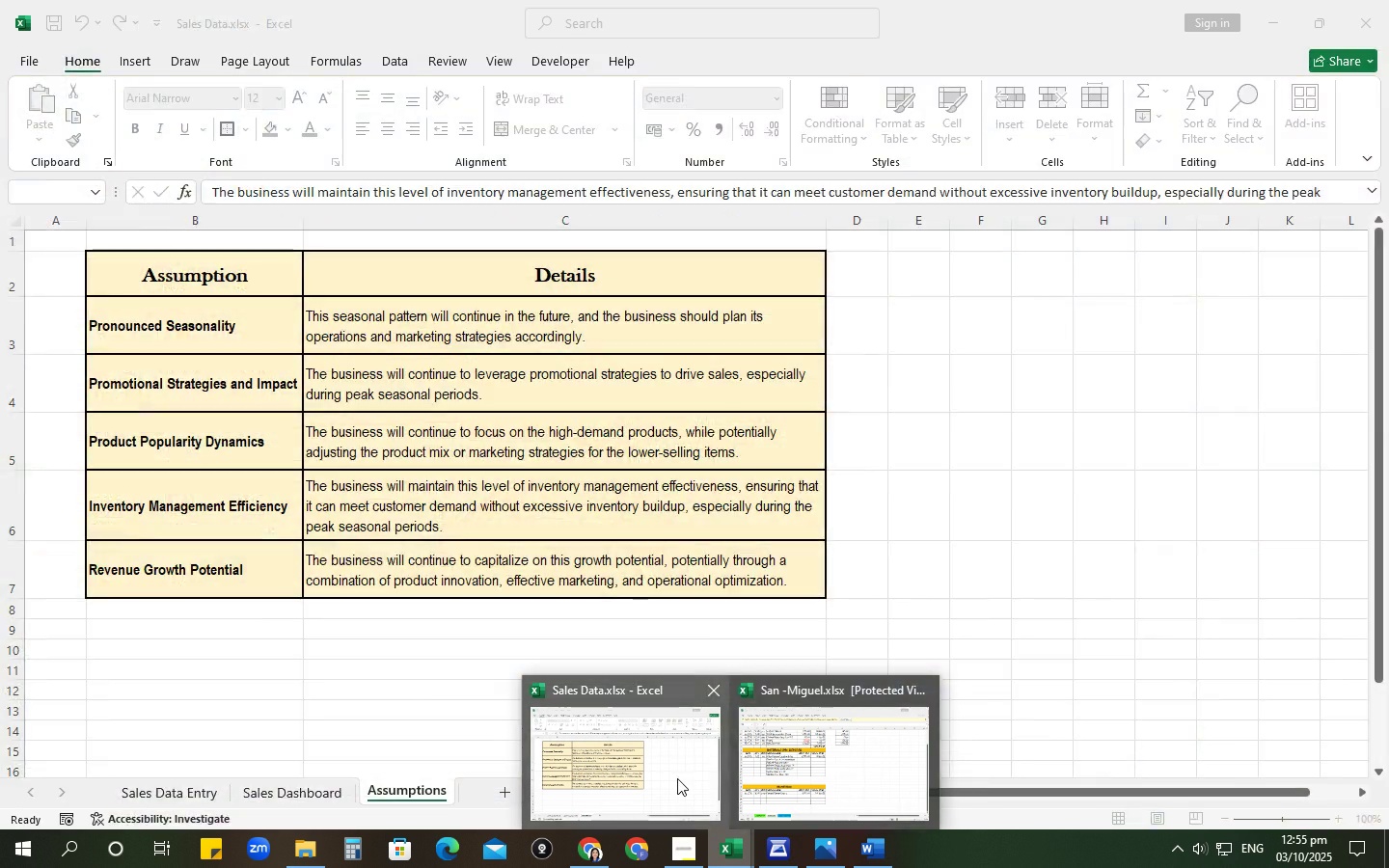 
left_click([819, 756])
 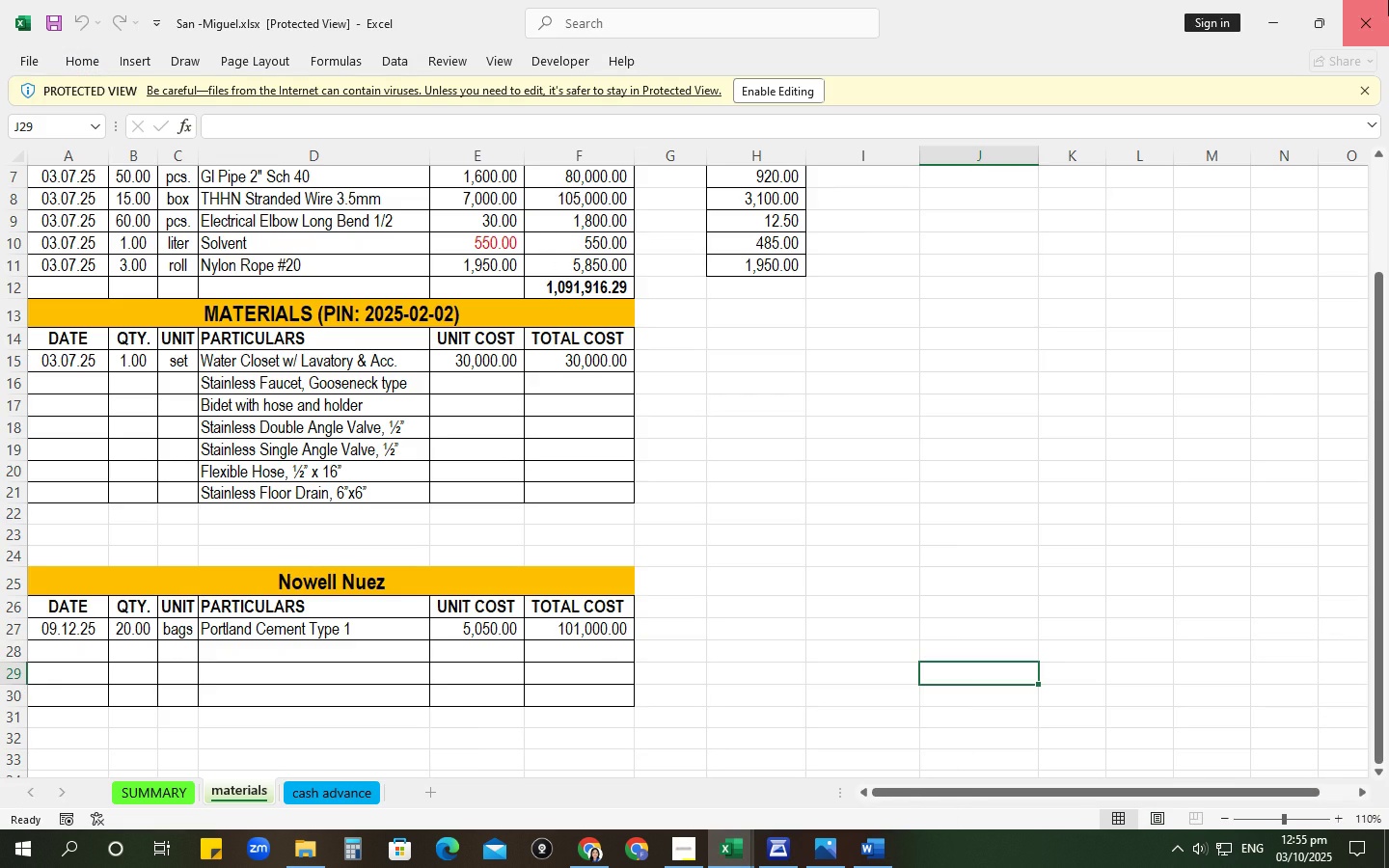 
left_click([1388, 0])
 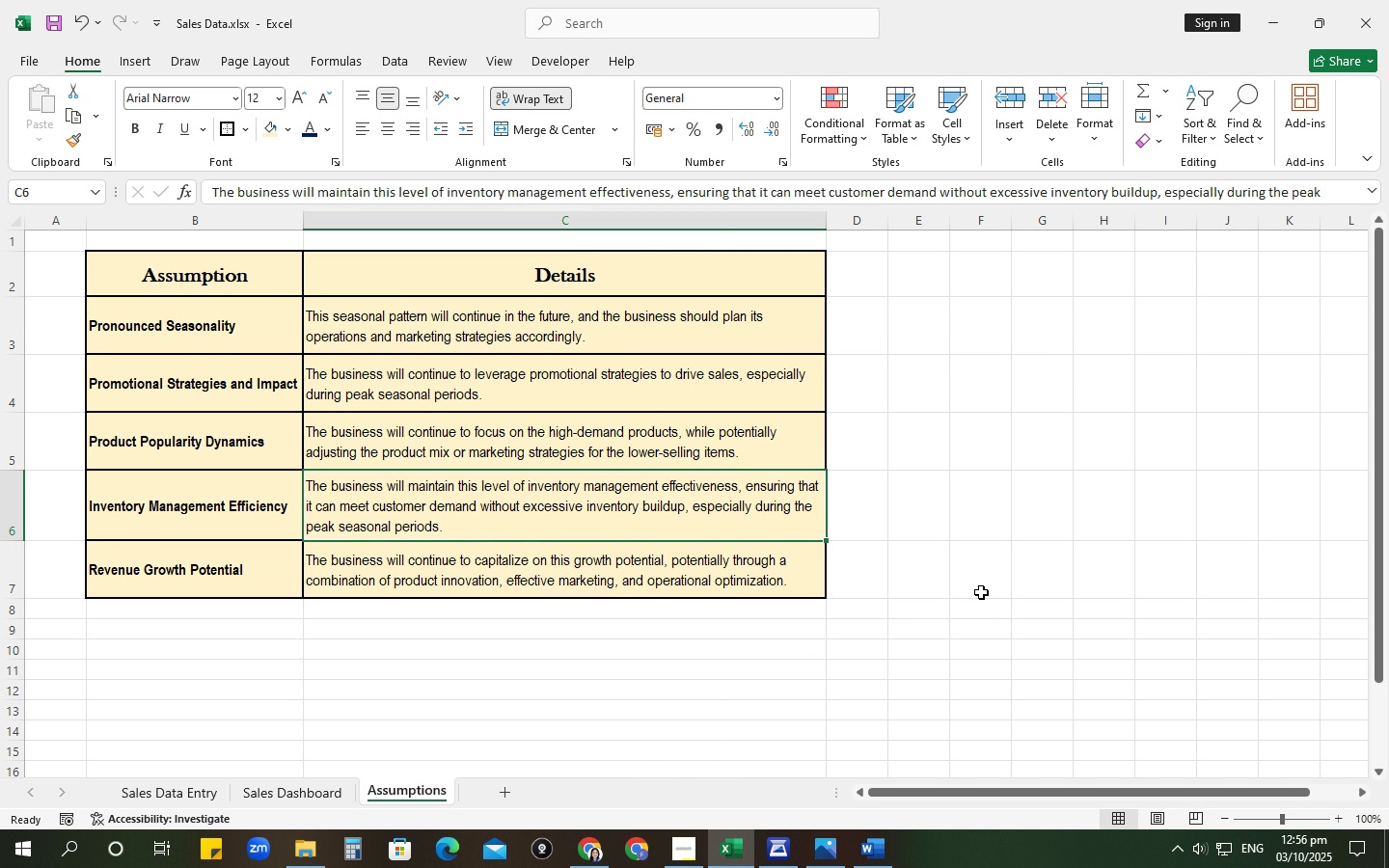 
wait(64.7)
 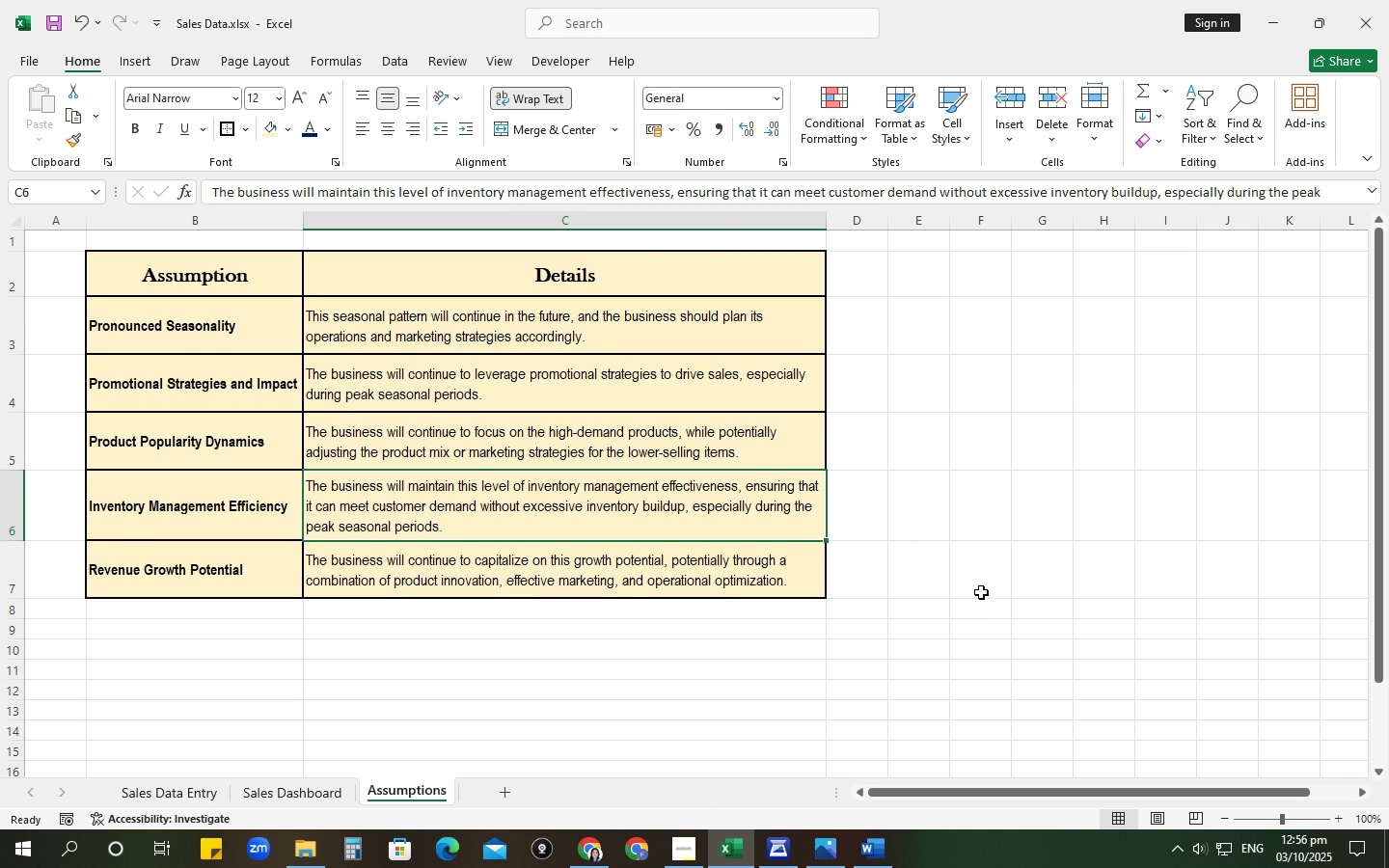 
left_click([302, 843])
 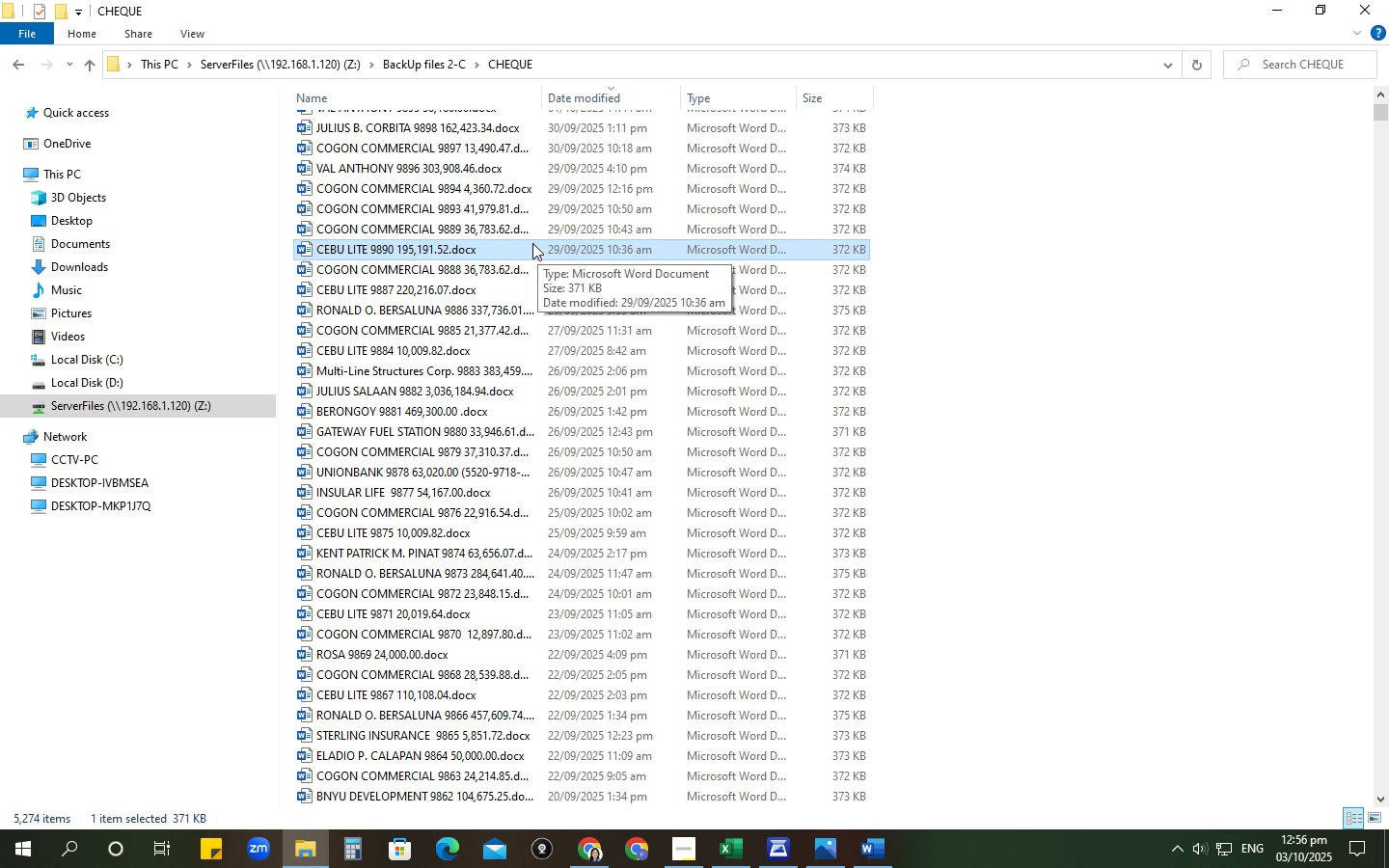 
wait(5.26)
 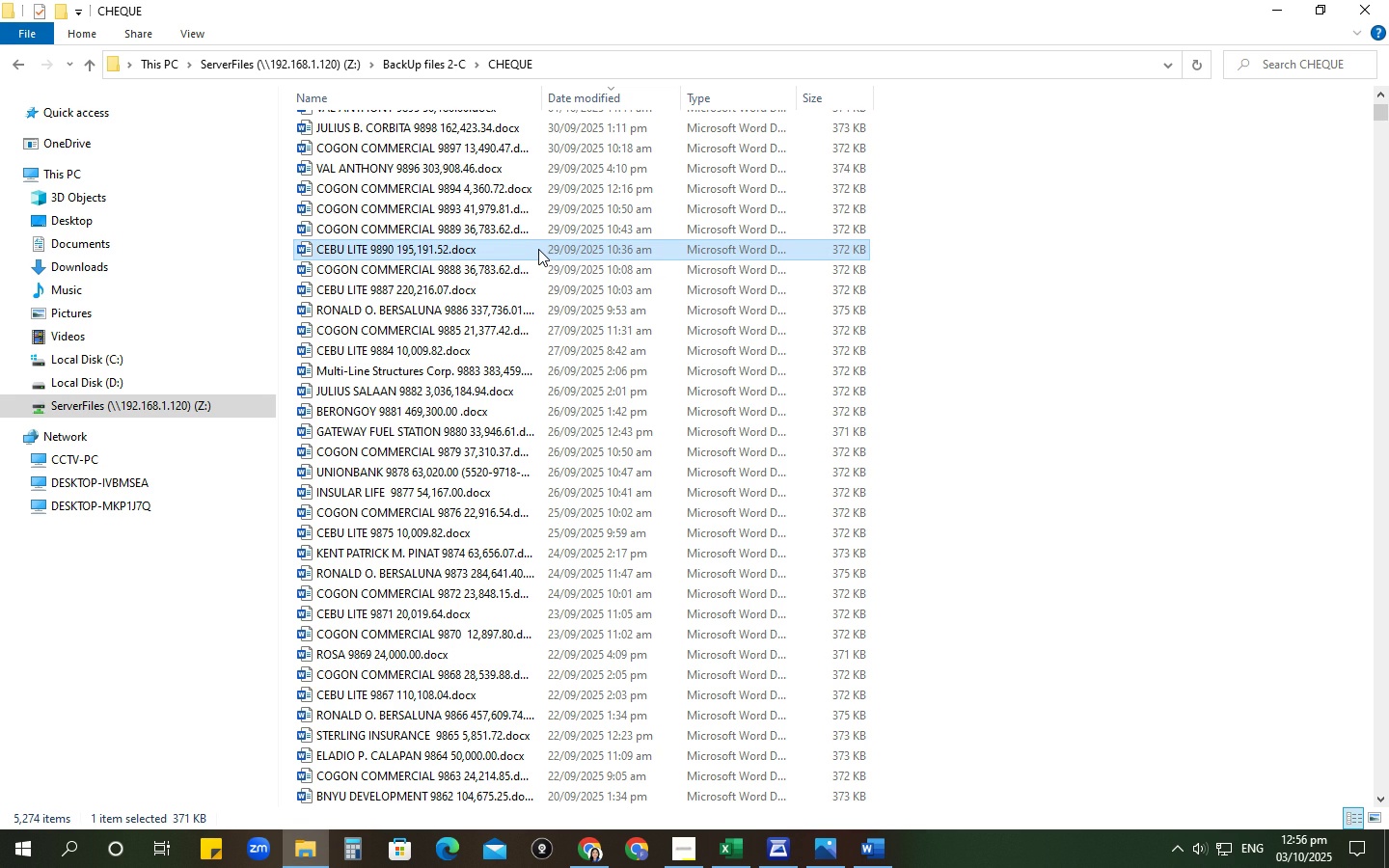 
double_click([428, 288])
 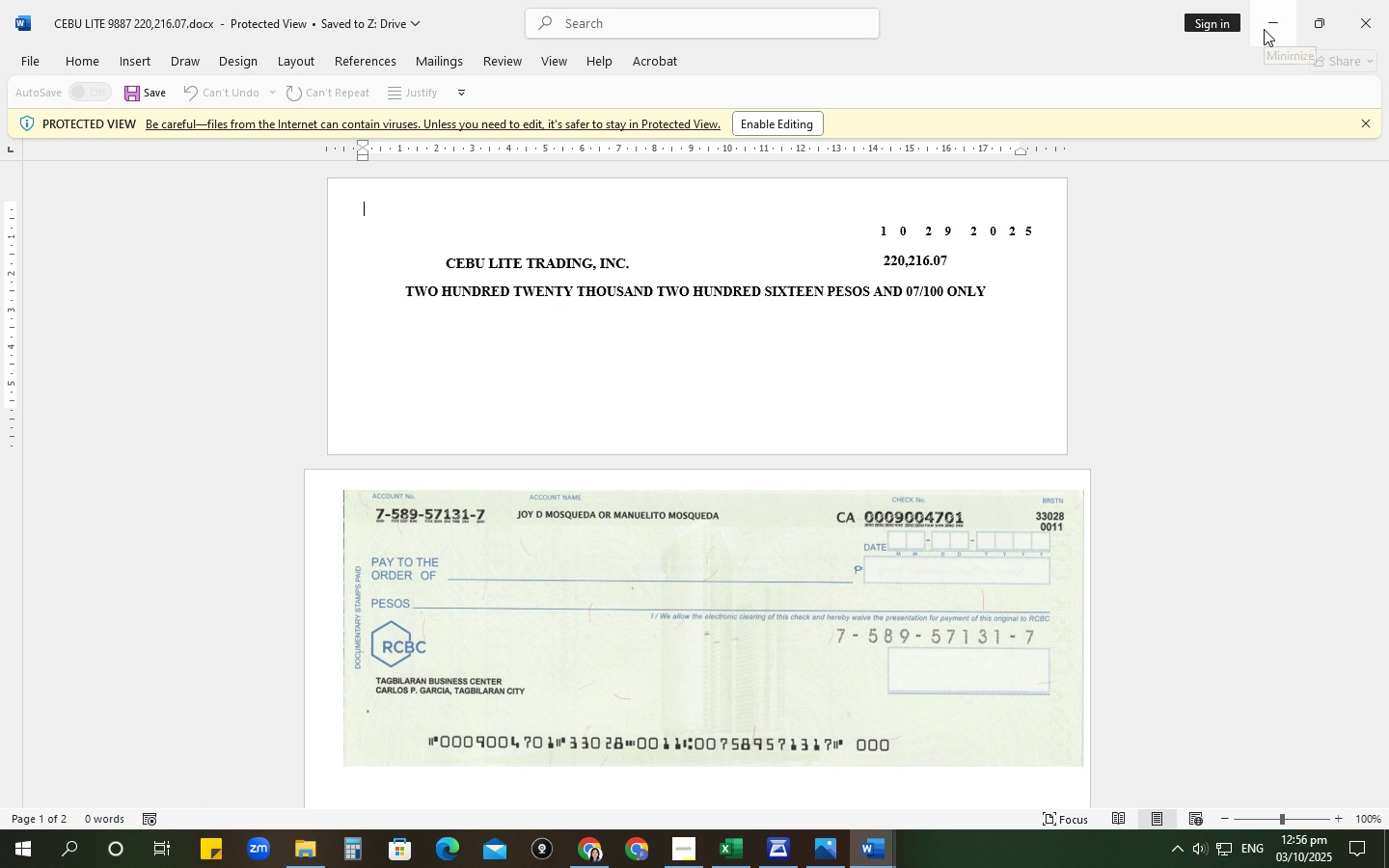 
wait(21.26)
 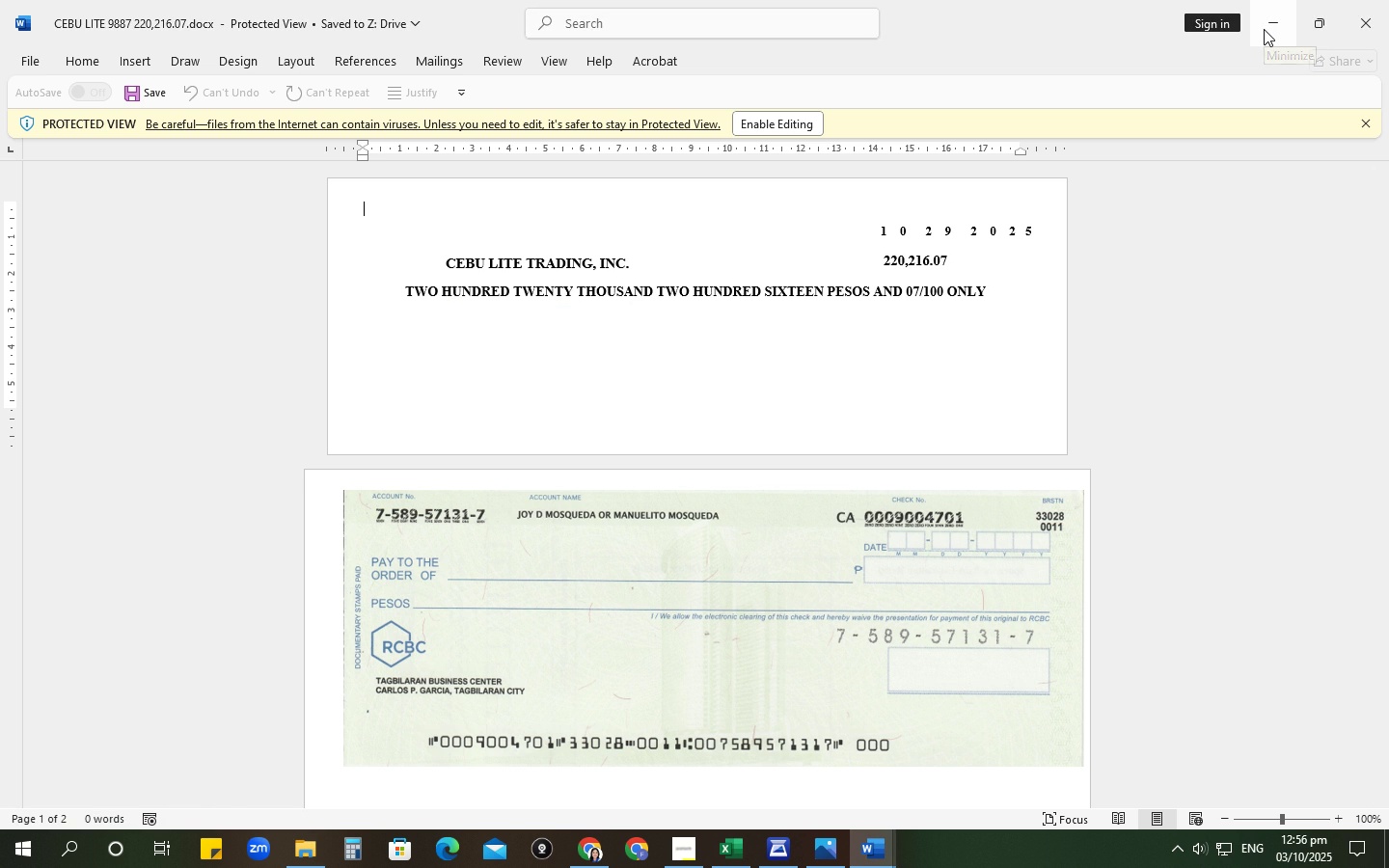 
left_click([725, 867])
 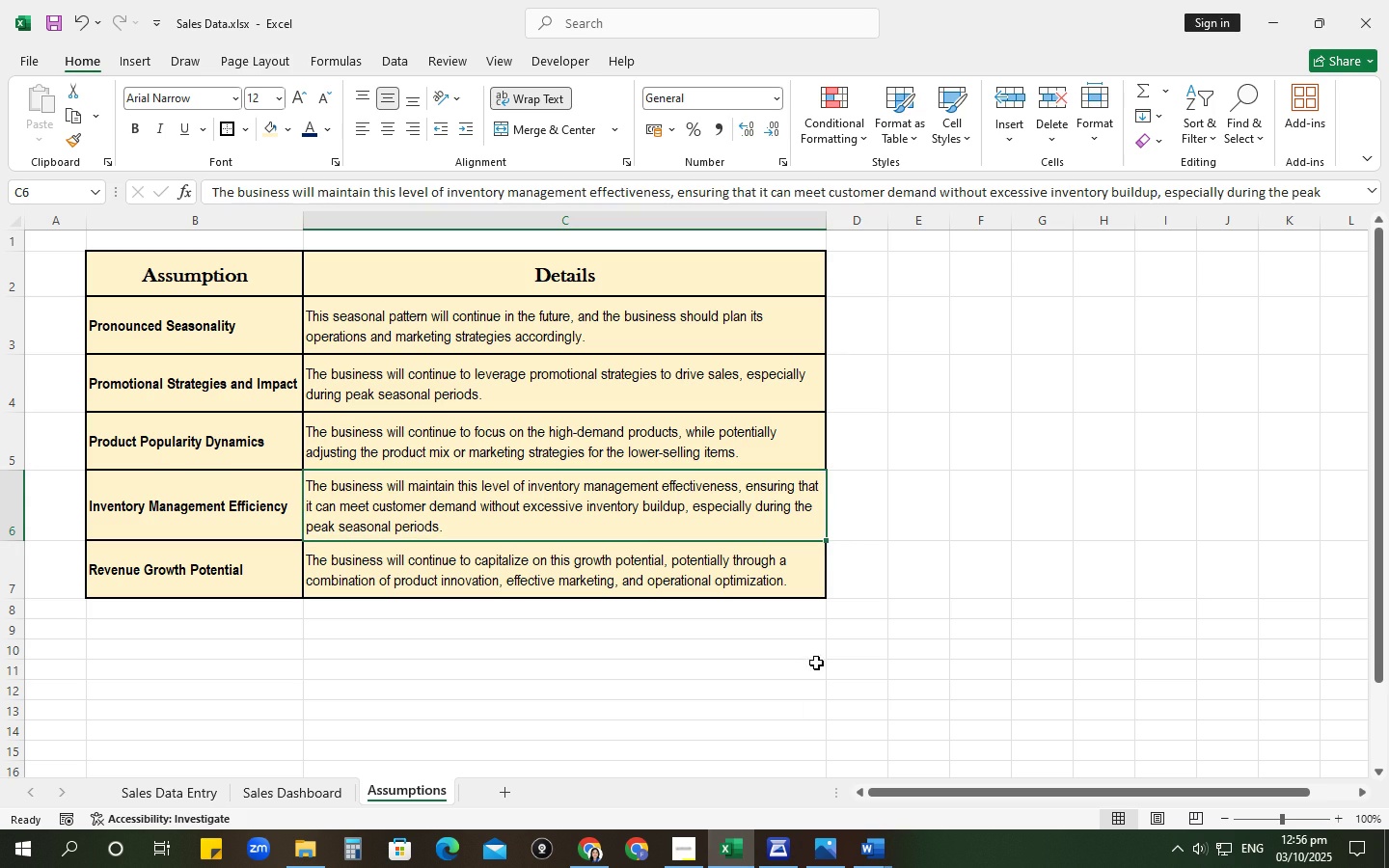 
left_click([816, 662])